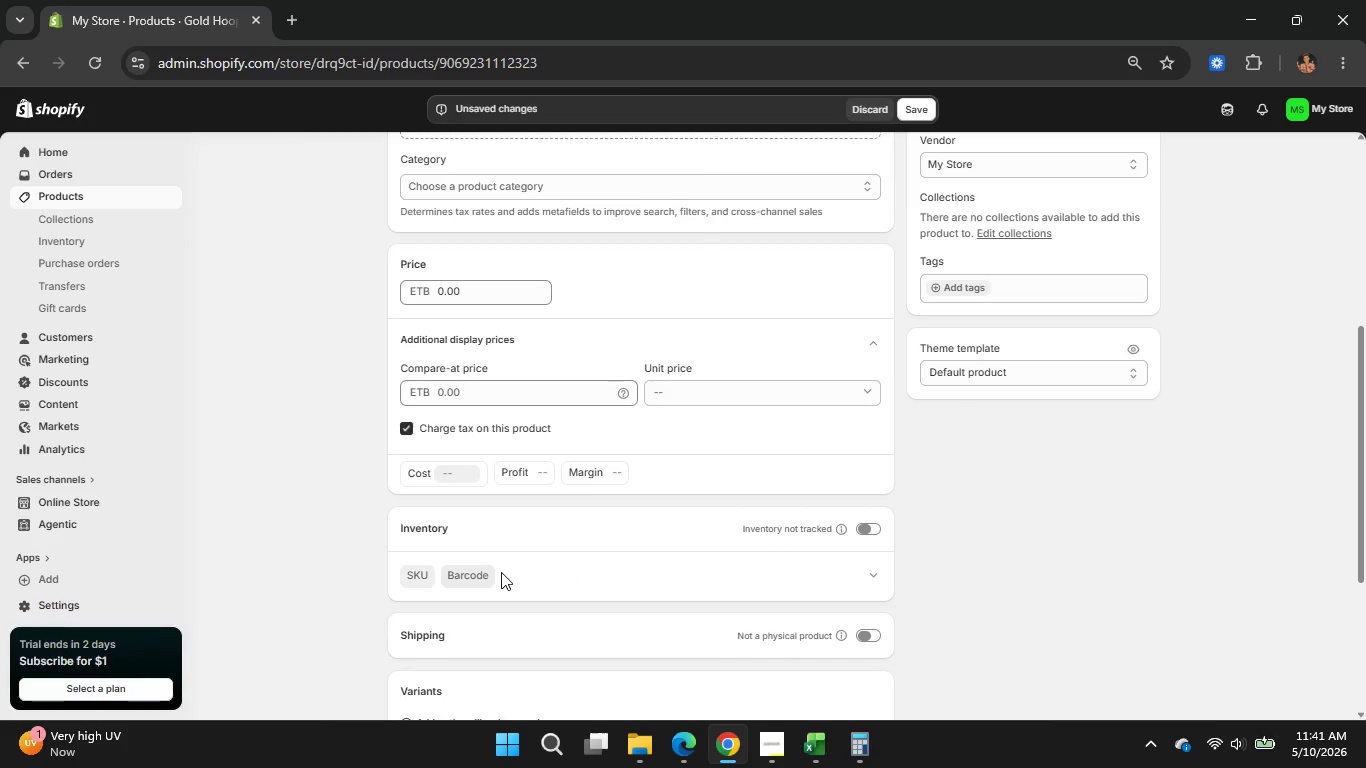 
left_click([427, 570])
 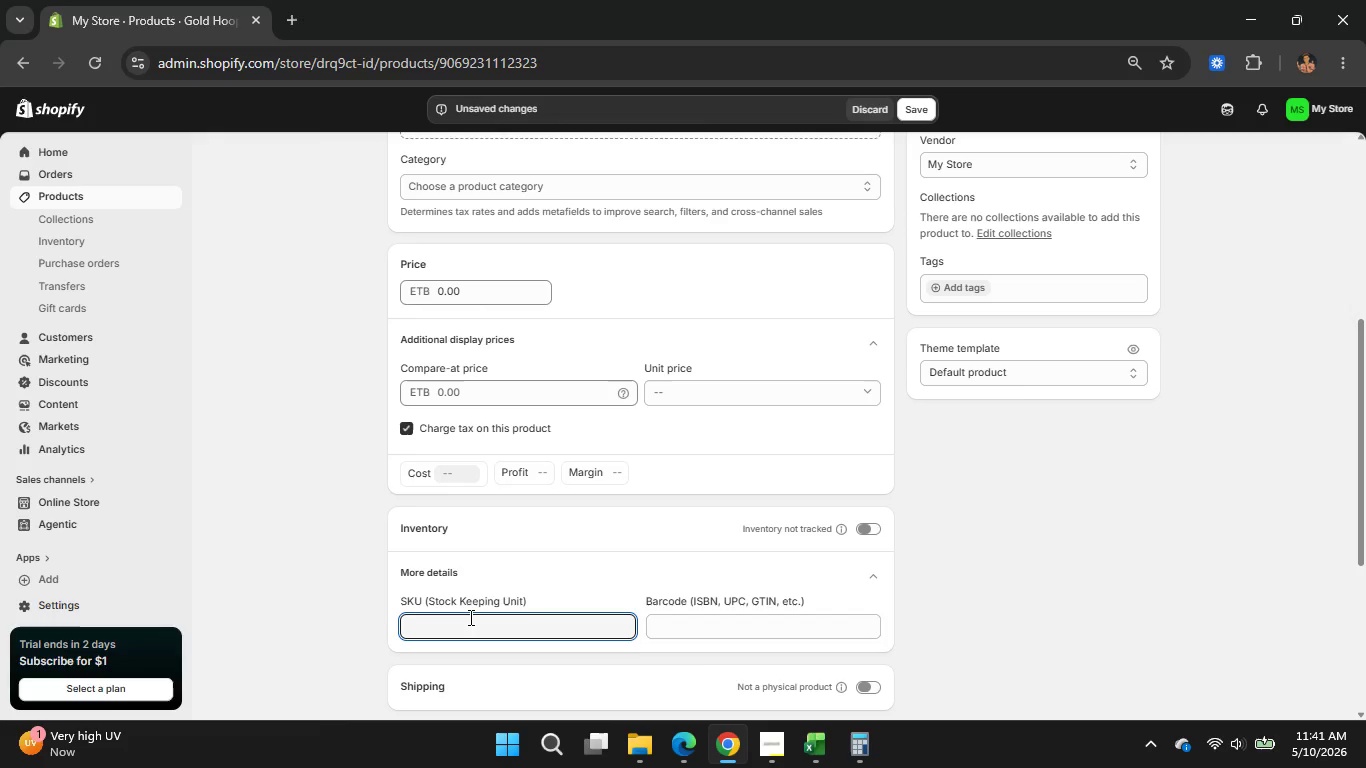 
key(Control+V)
 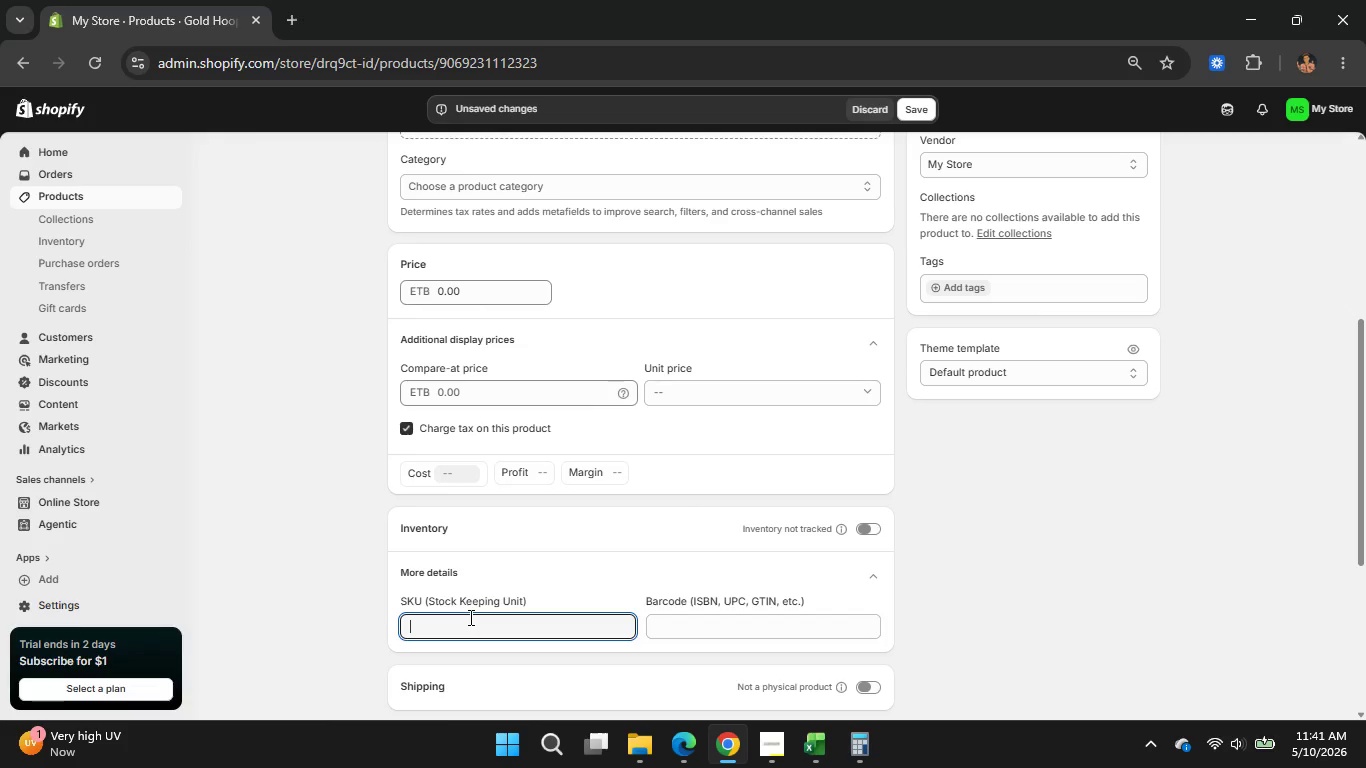 
left_click([818, 751])
 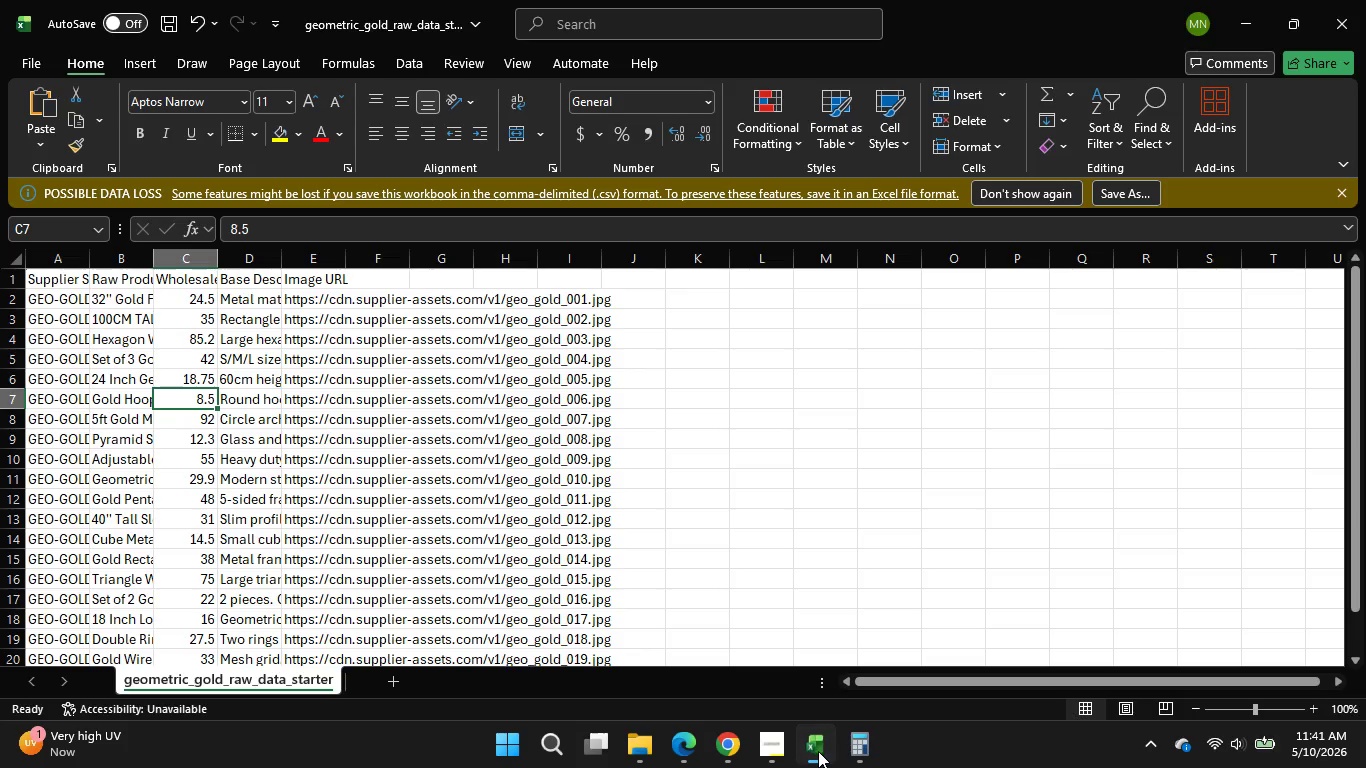 
left_click([818, 751])
 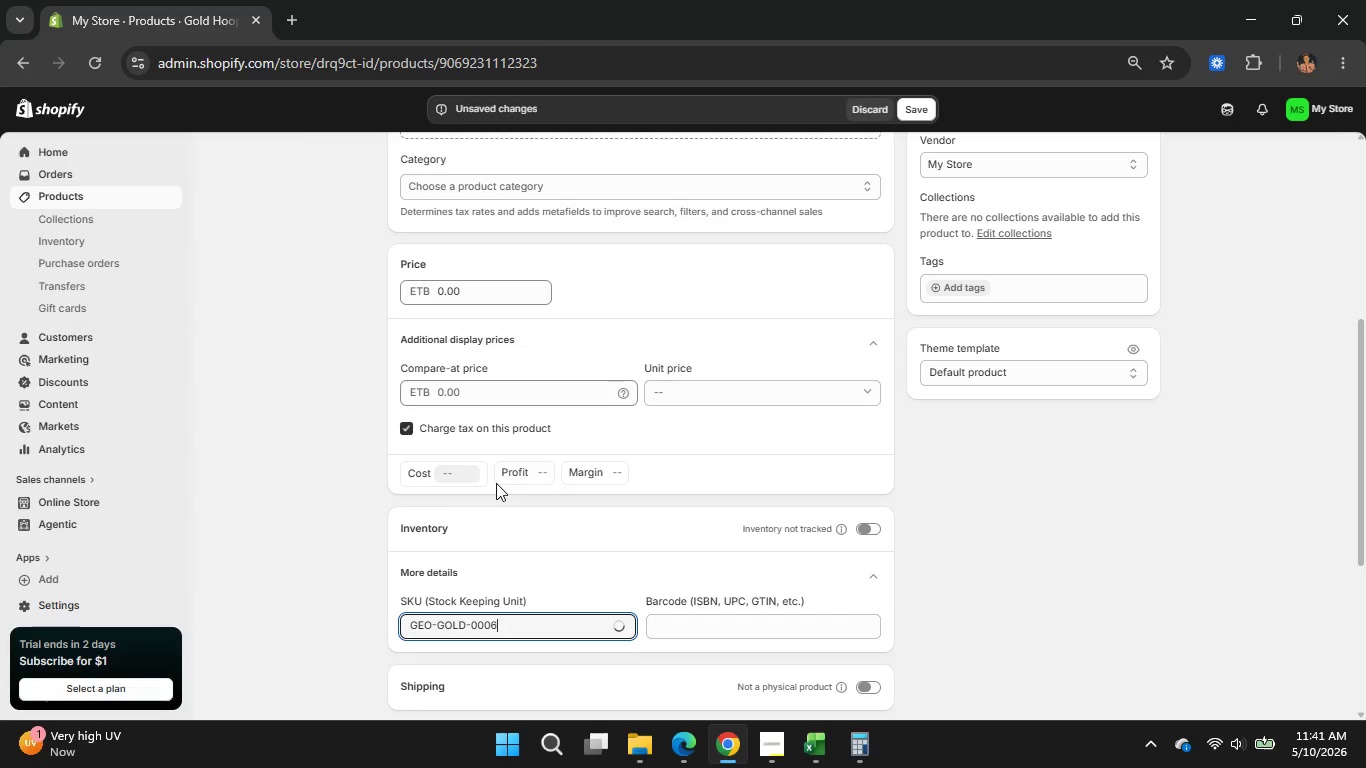 
left_click([861, 750])
 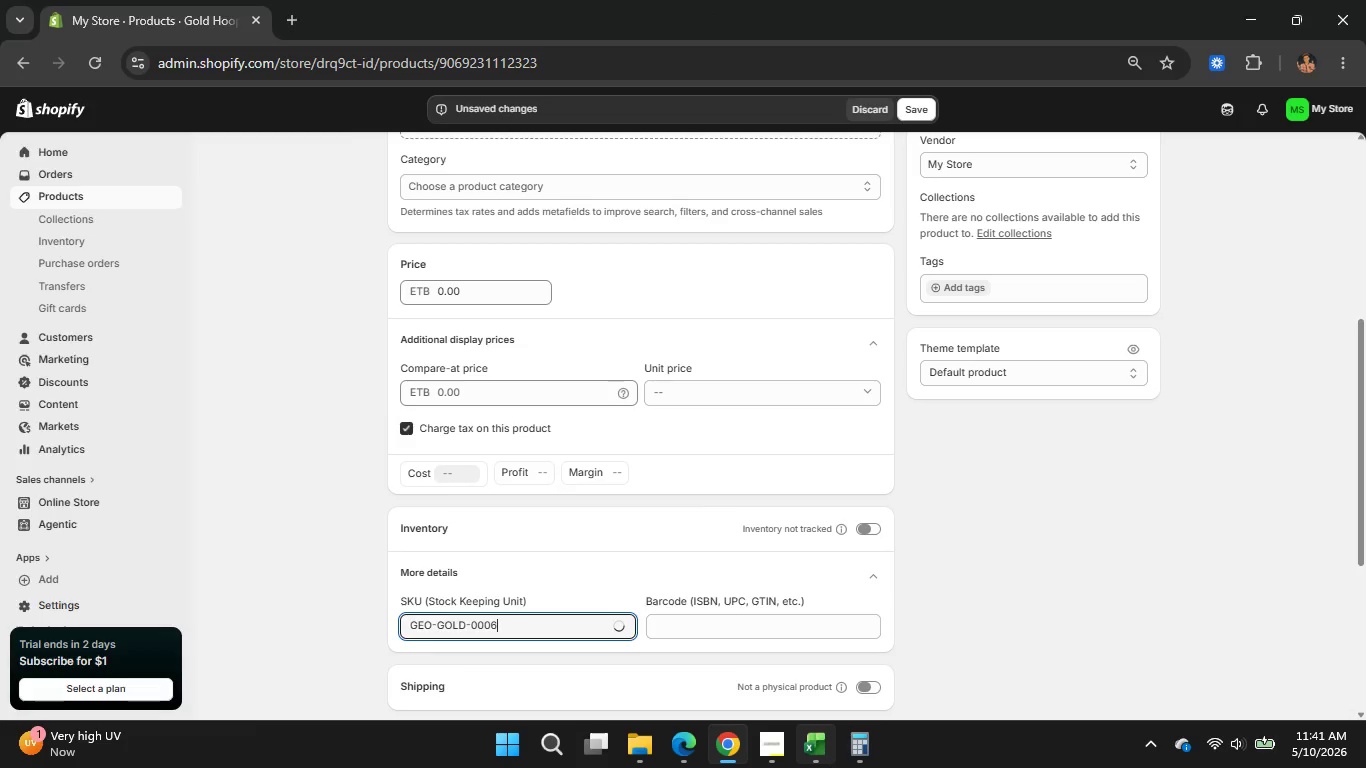 
left_click([136, 306])
 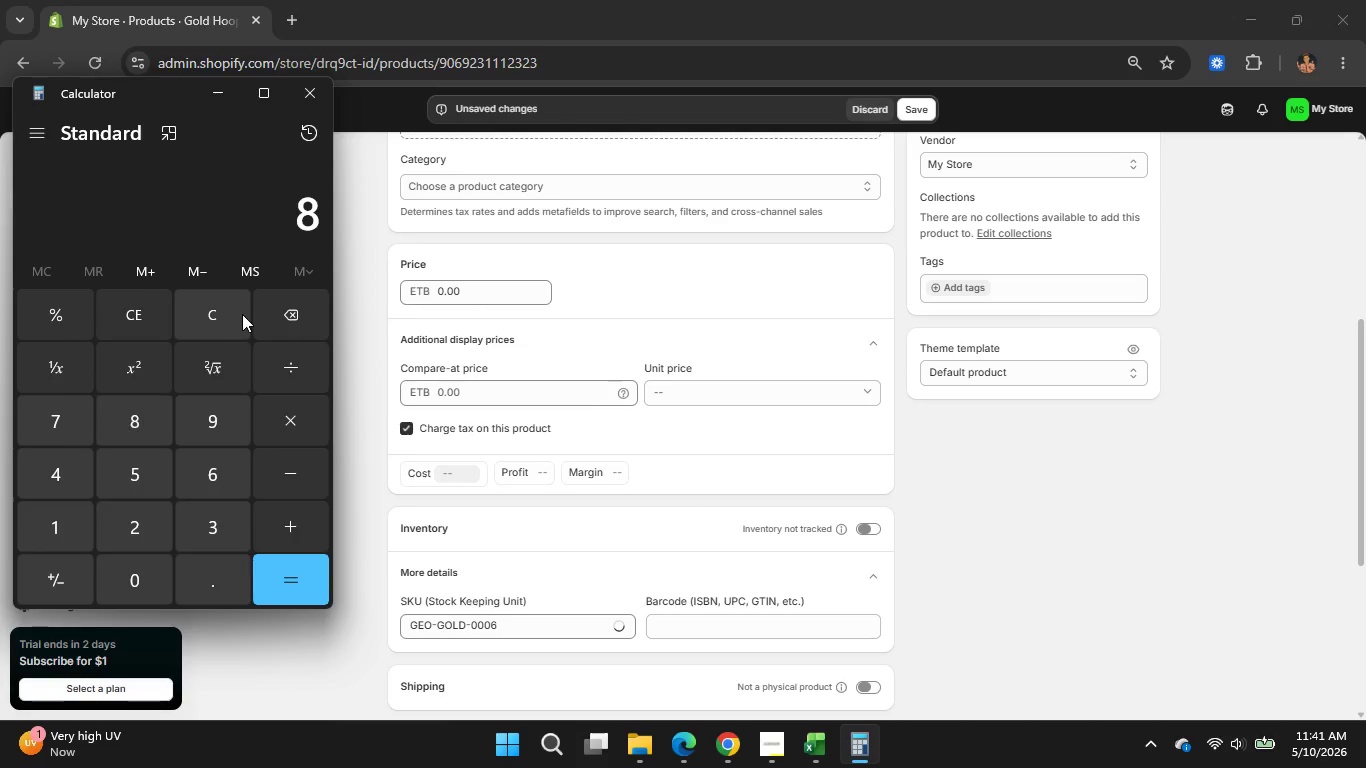 
key(Numpad8)
 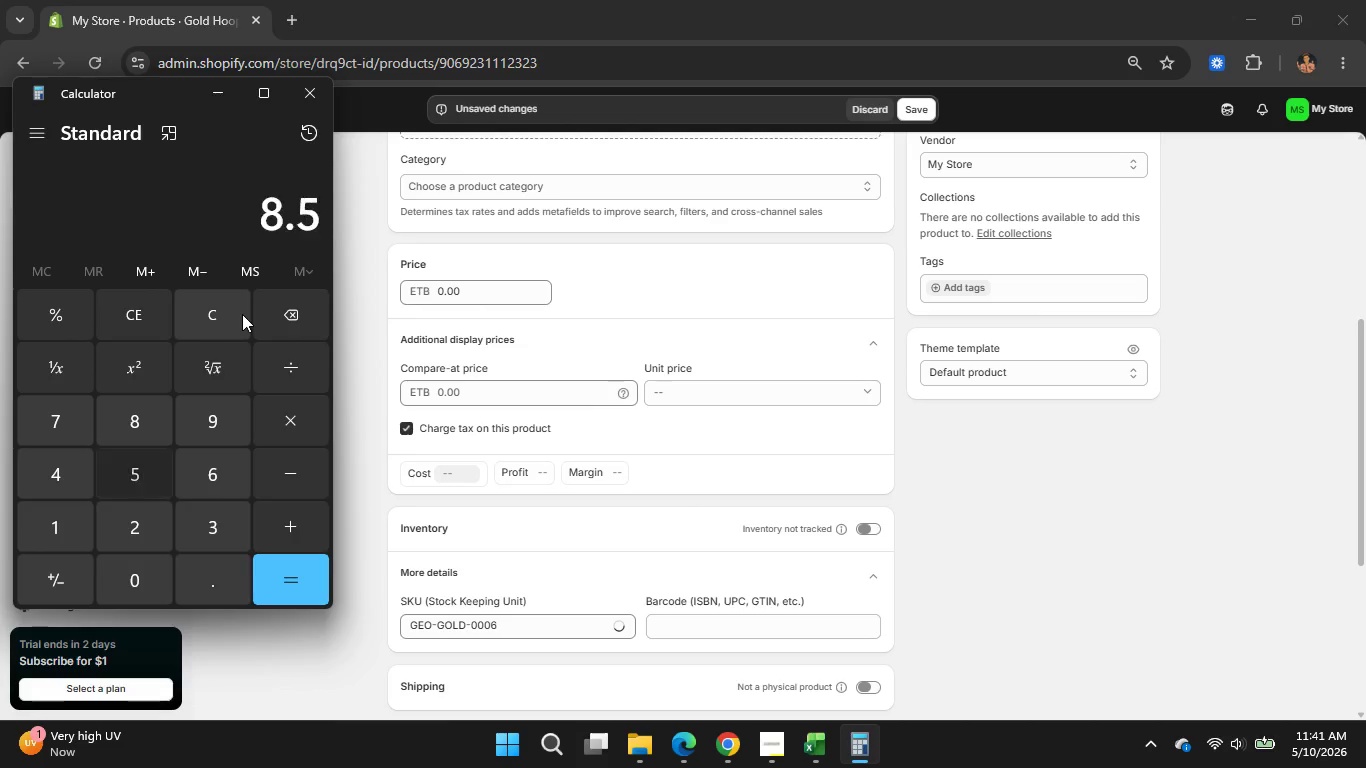 
key(NumpadDecimal)
 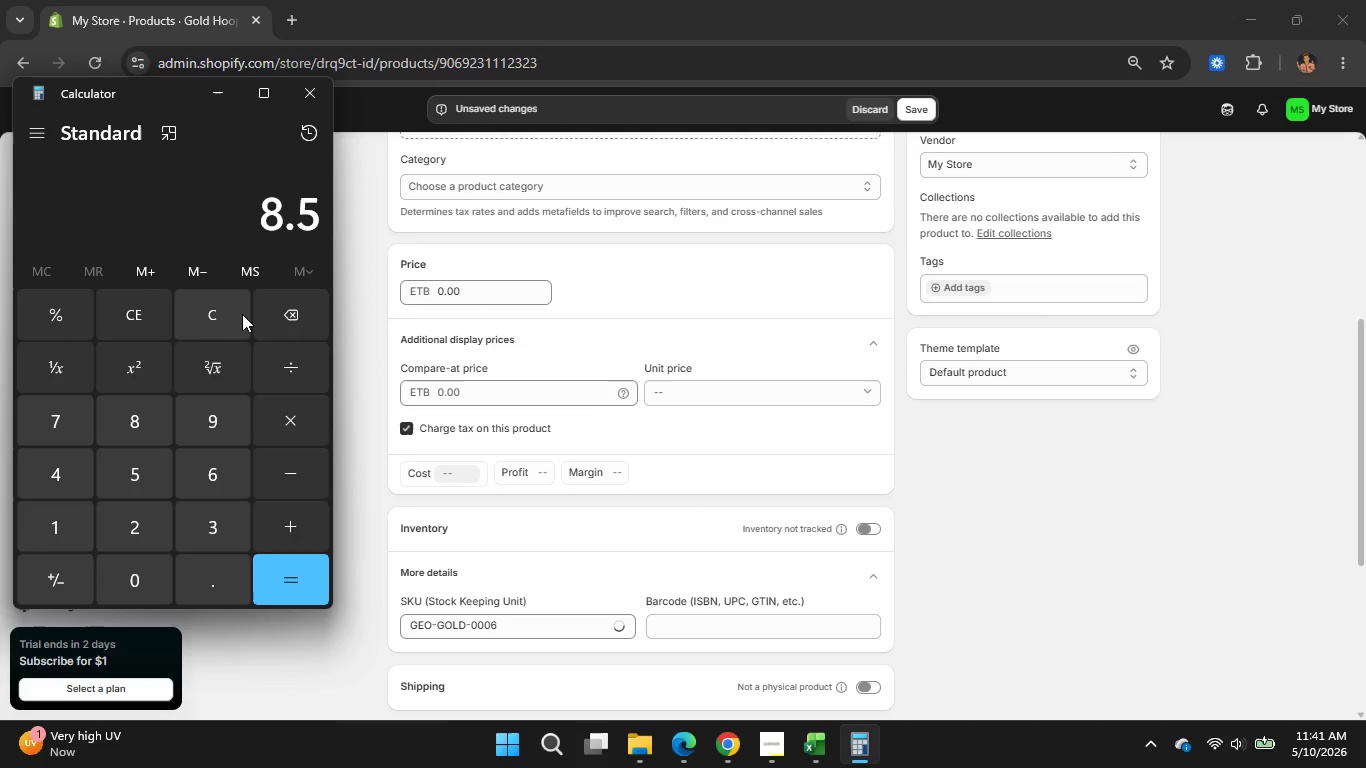 
key(Numpad5)
 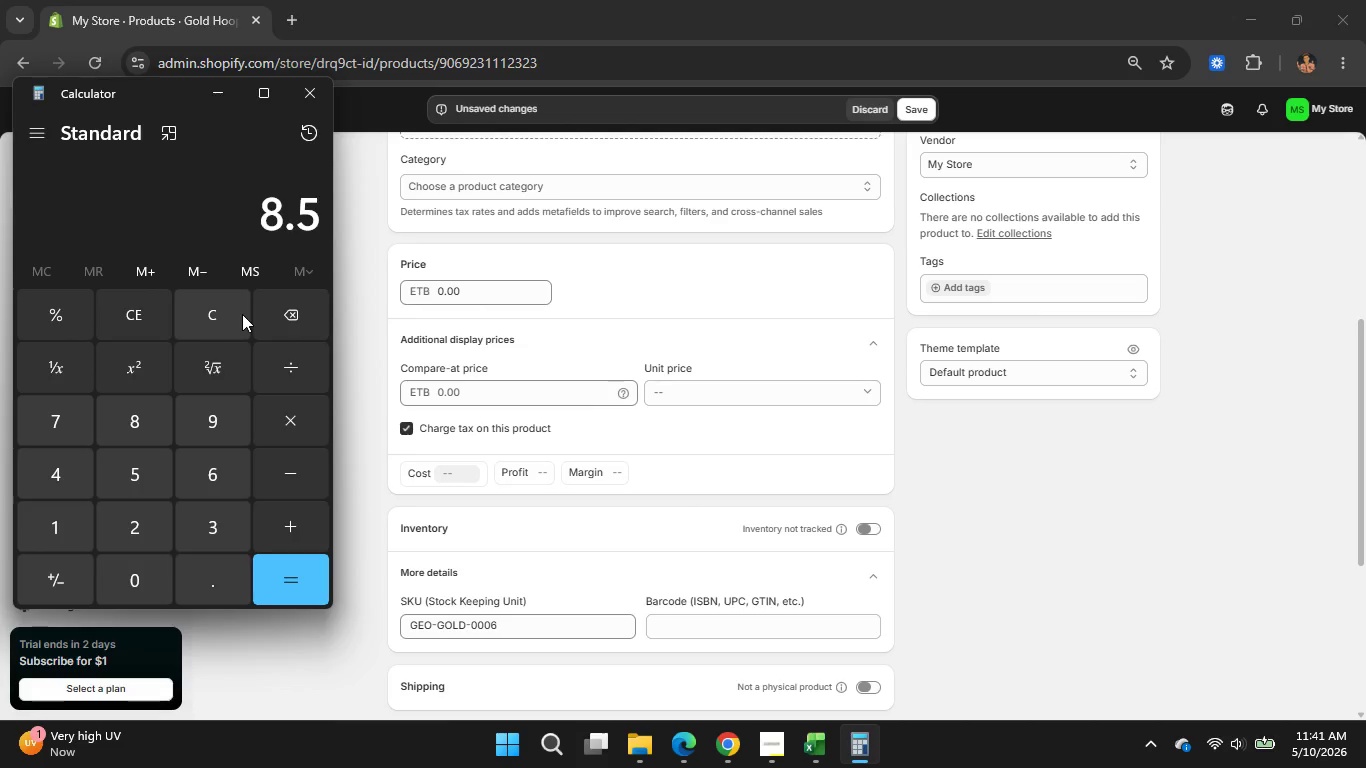 
key(Shift+8)
 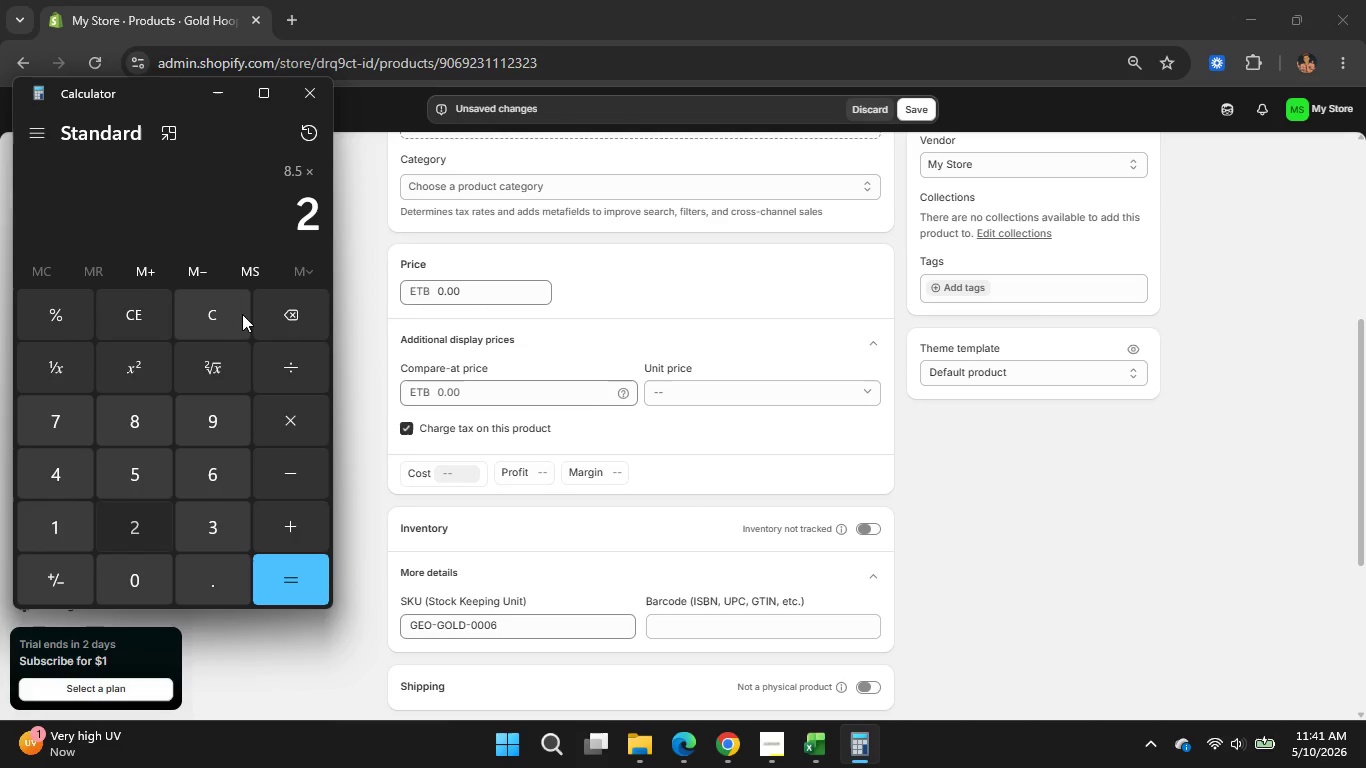 
key(Numpad2)
 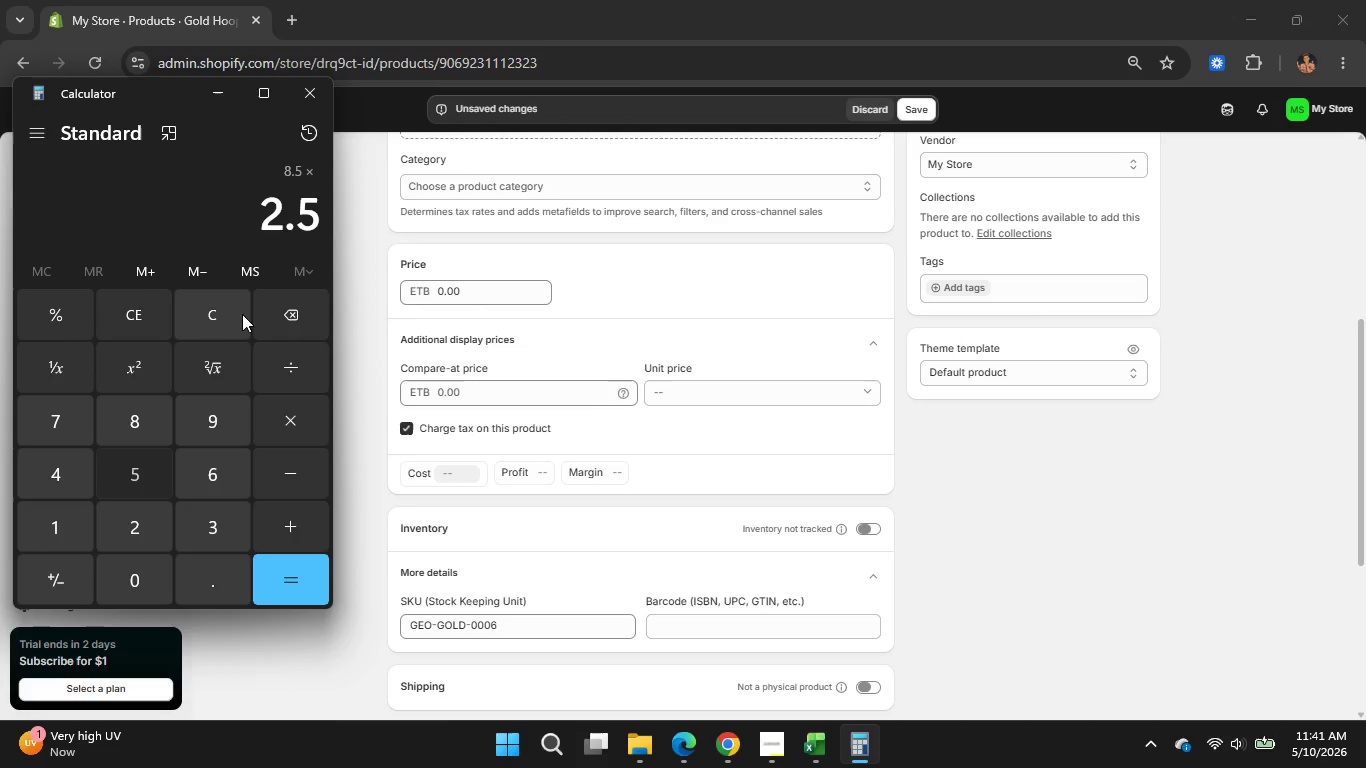 
key(NumpadDecimal)
 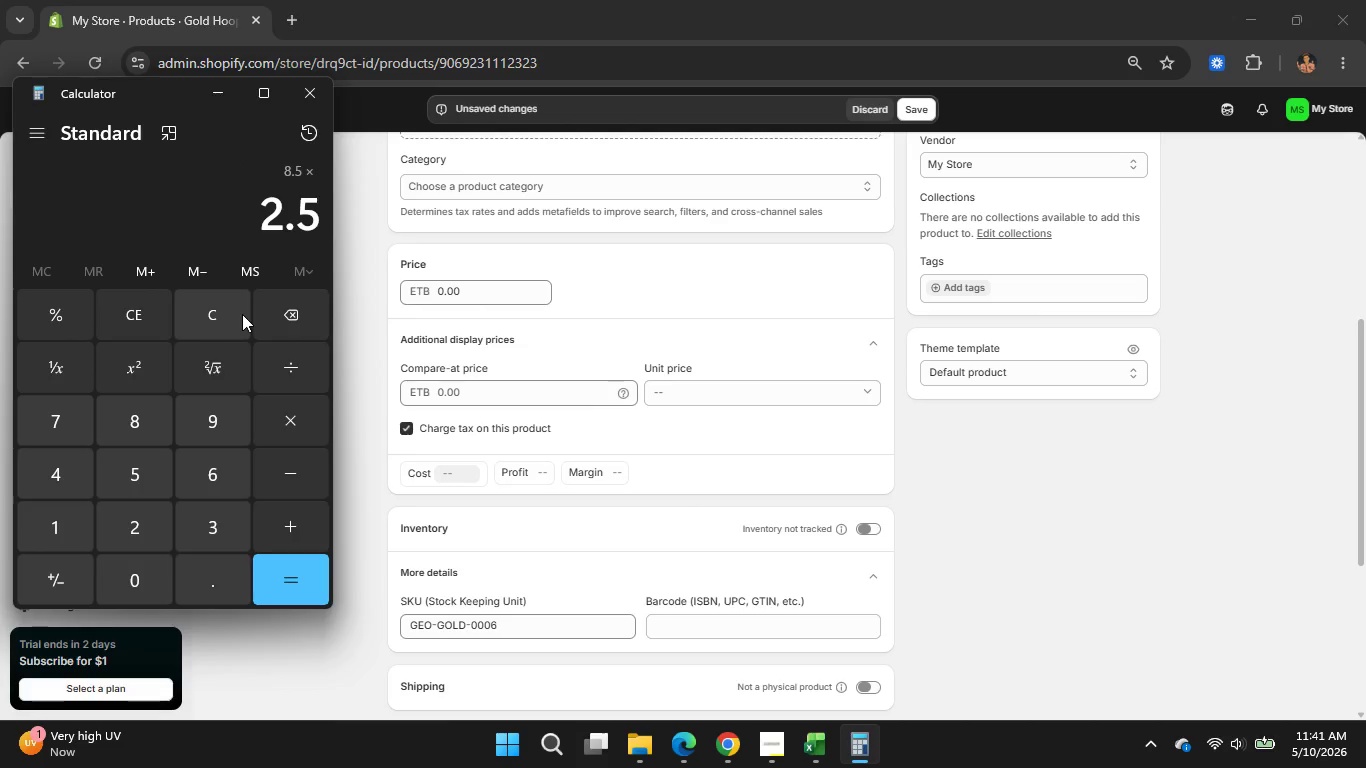 
key(Numpad5)
 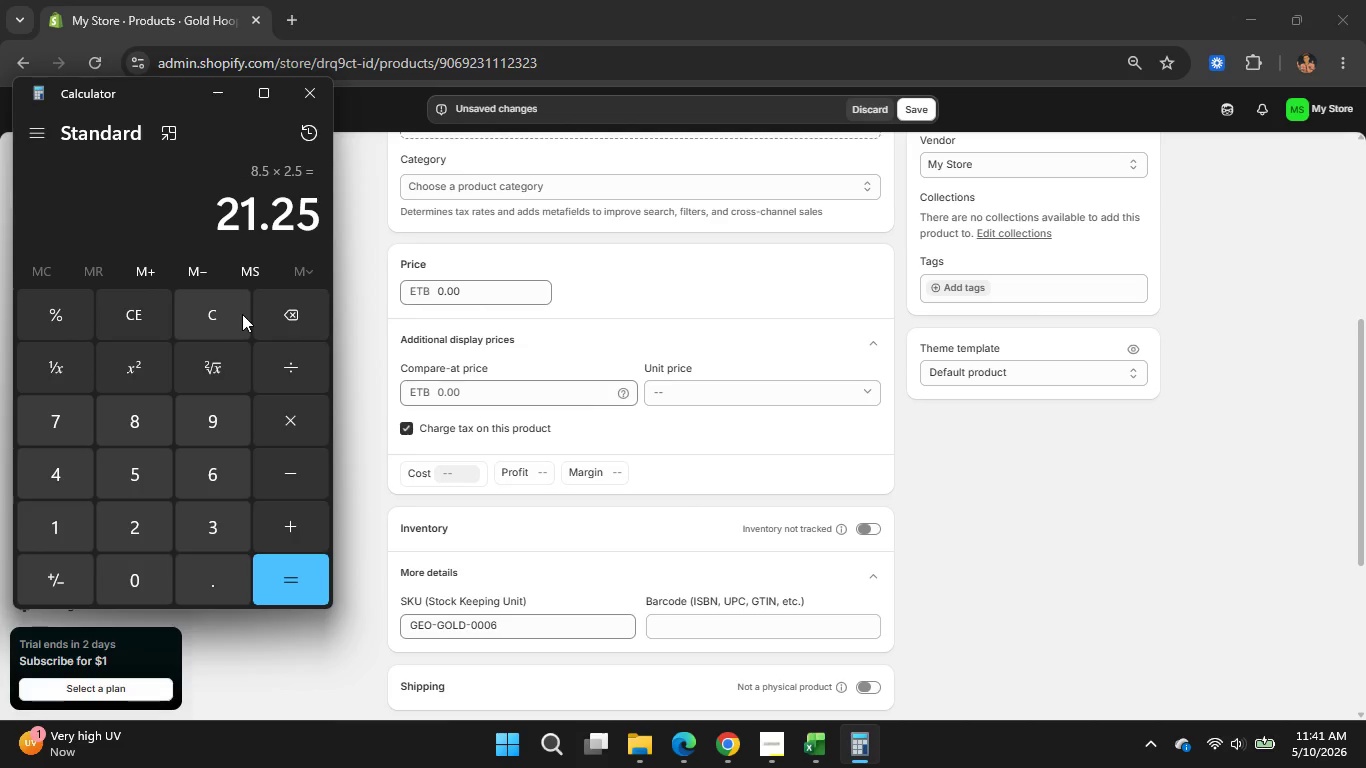 
key(Enter)
 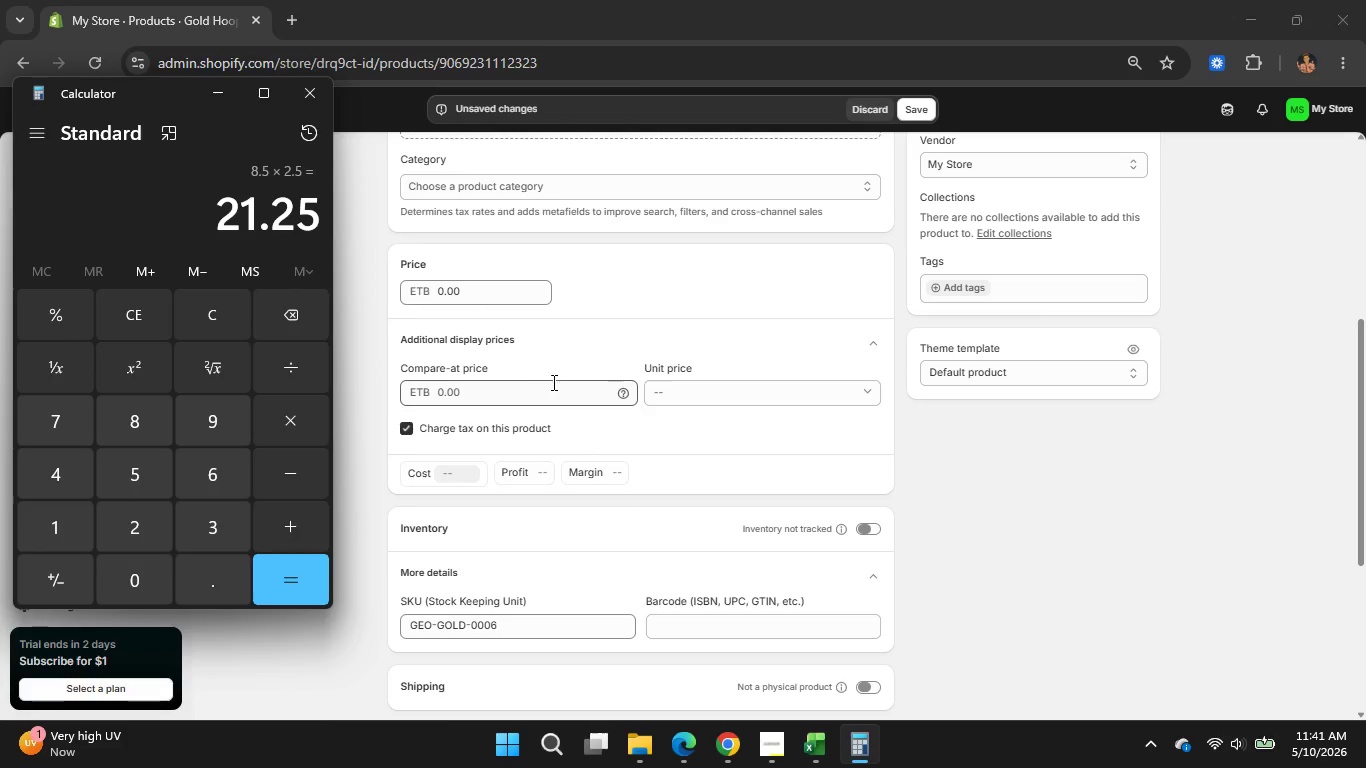 
wait(15.09)
 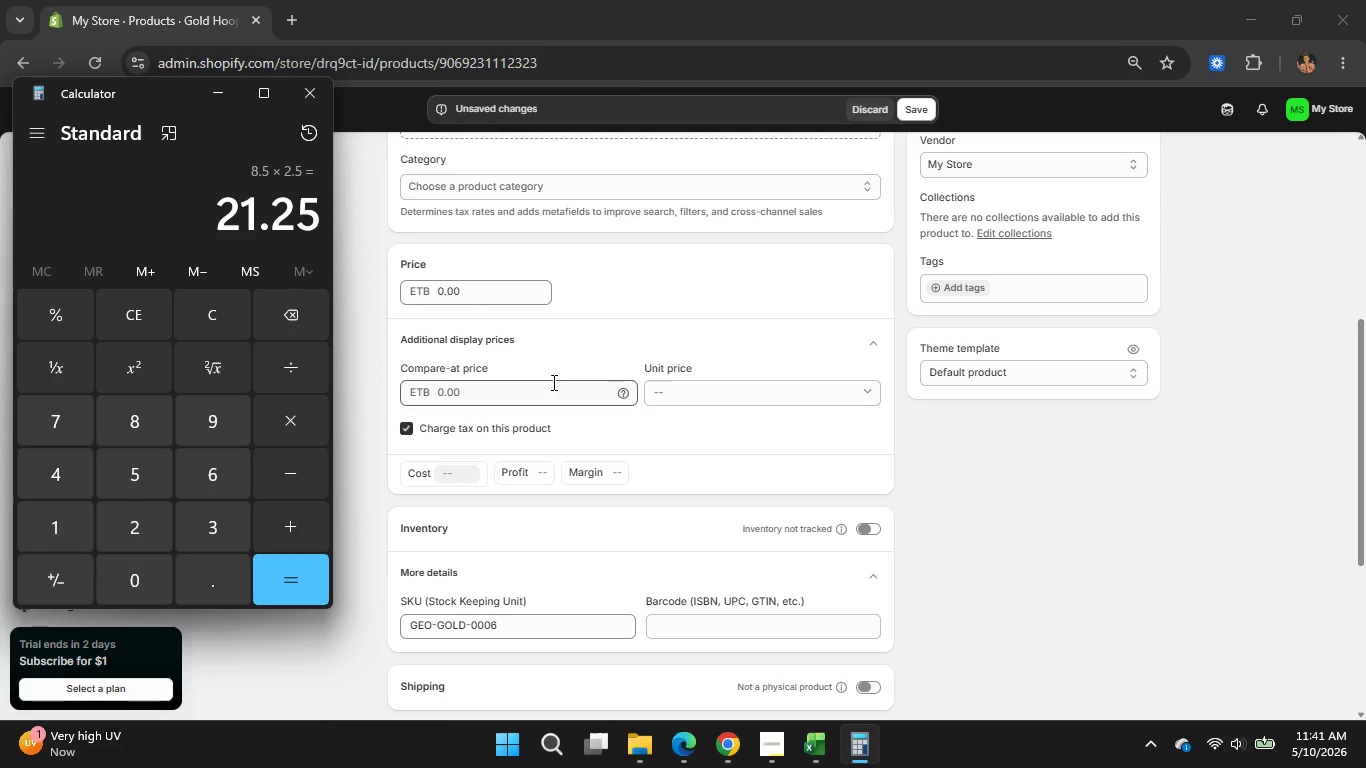 
left_click([503, 295])
 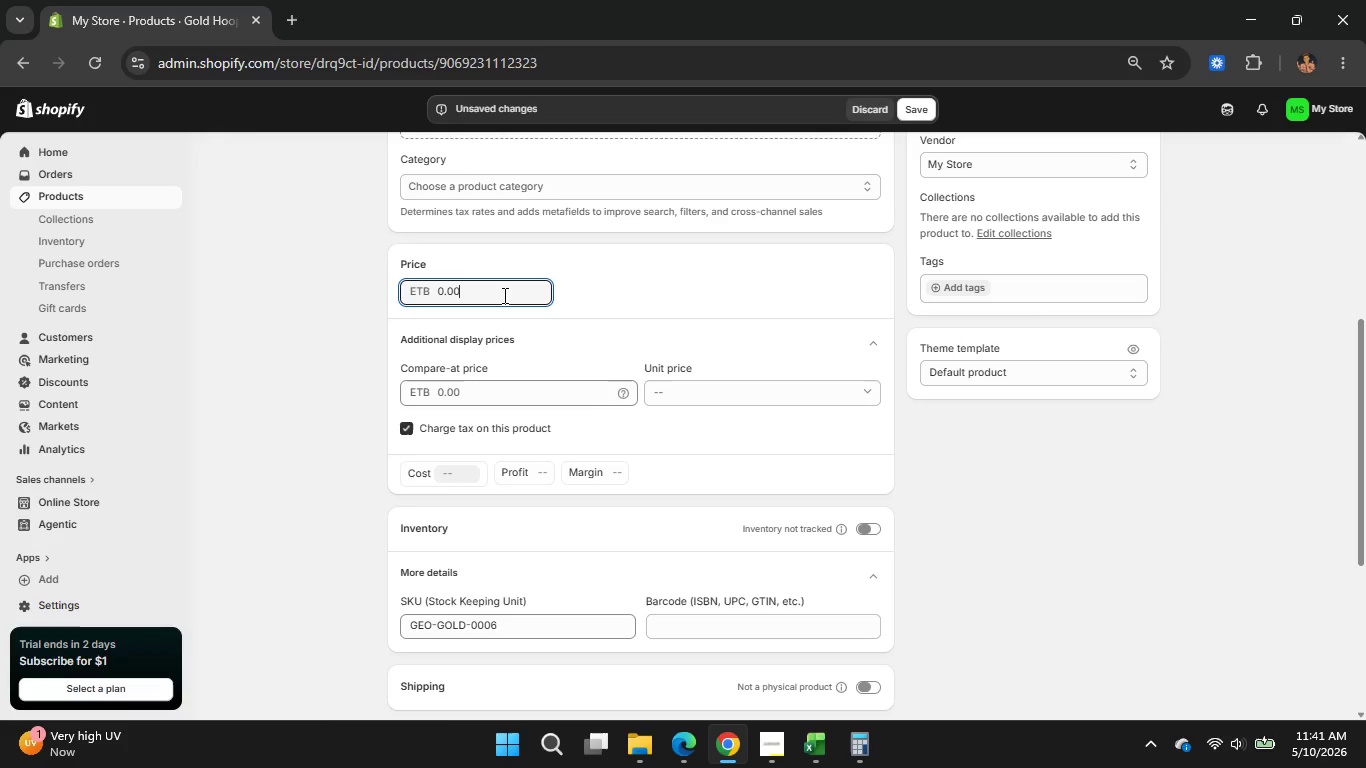 
key(Backspace)
 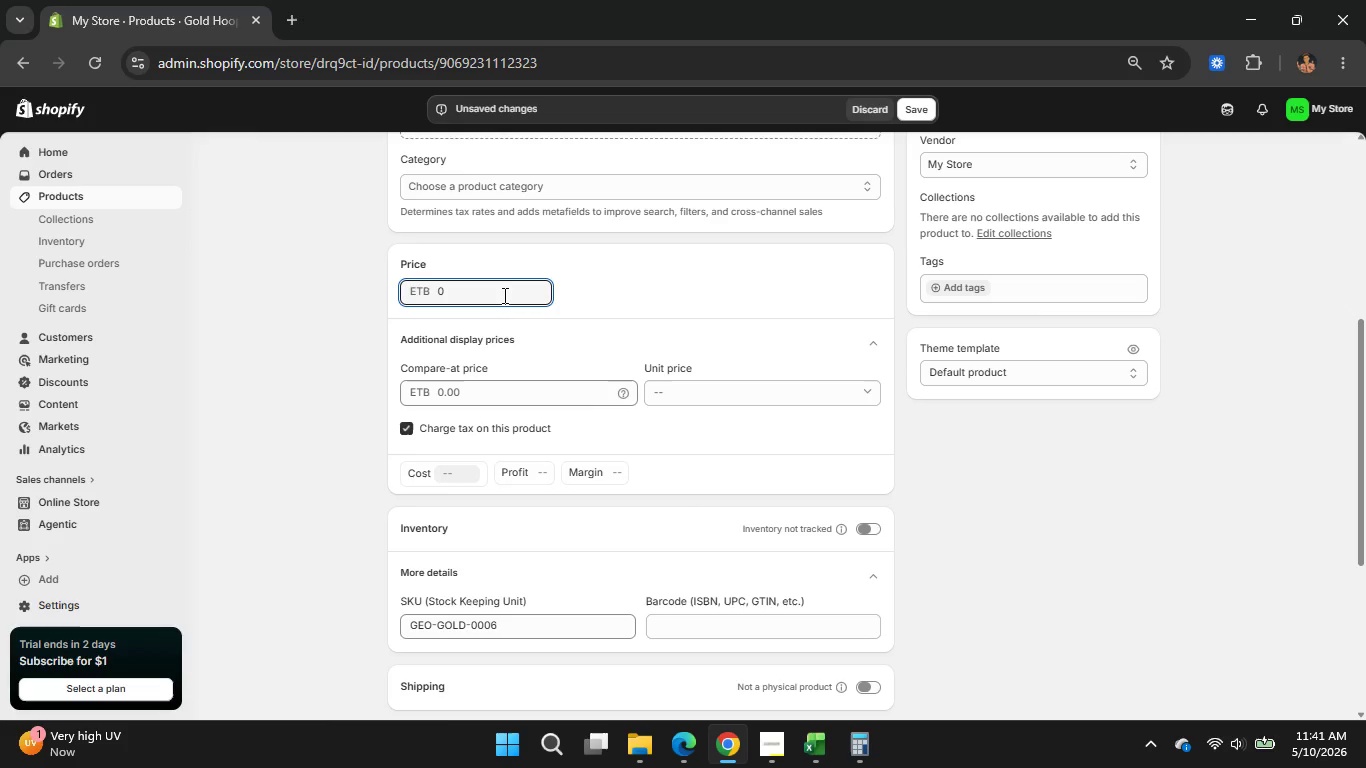 
key(Backspace)
 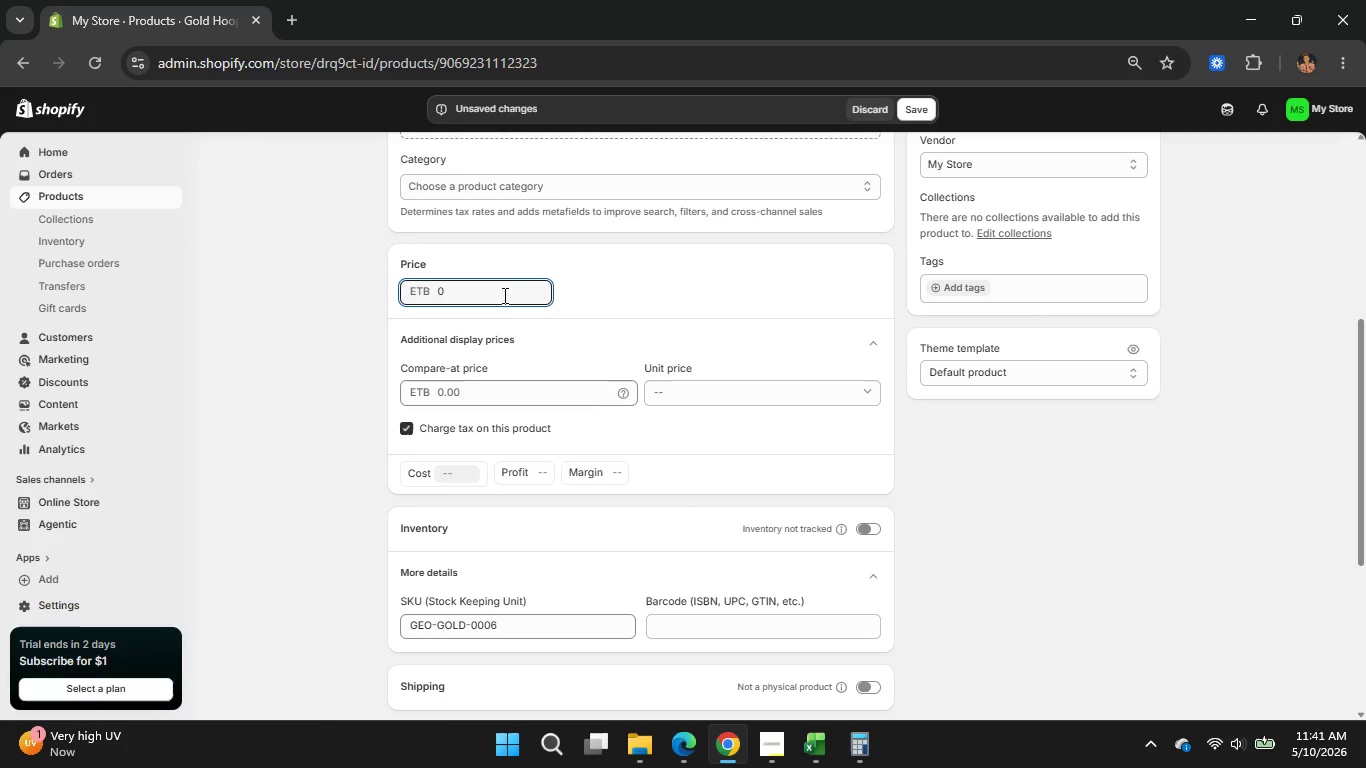 
key(Backspace)
 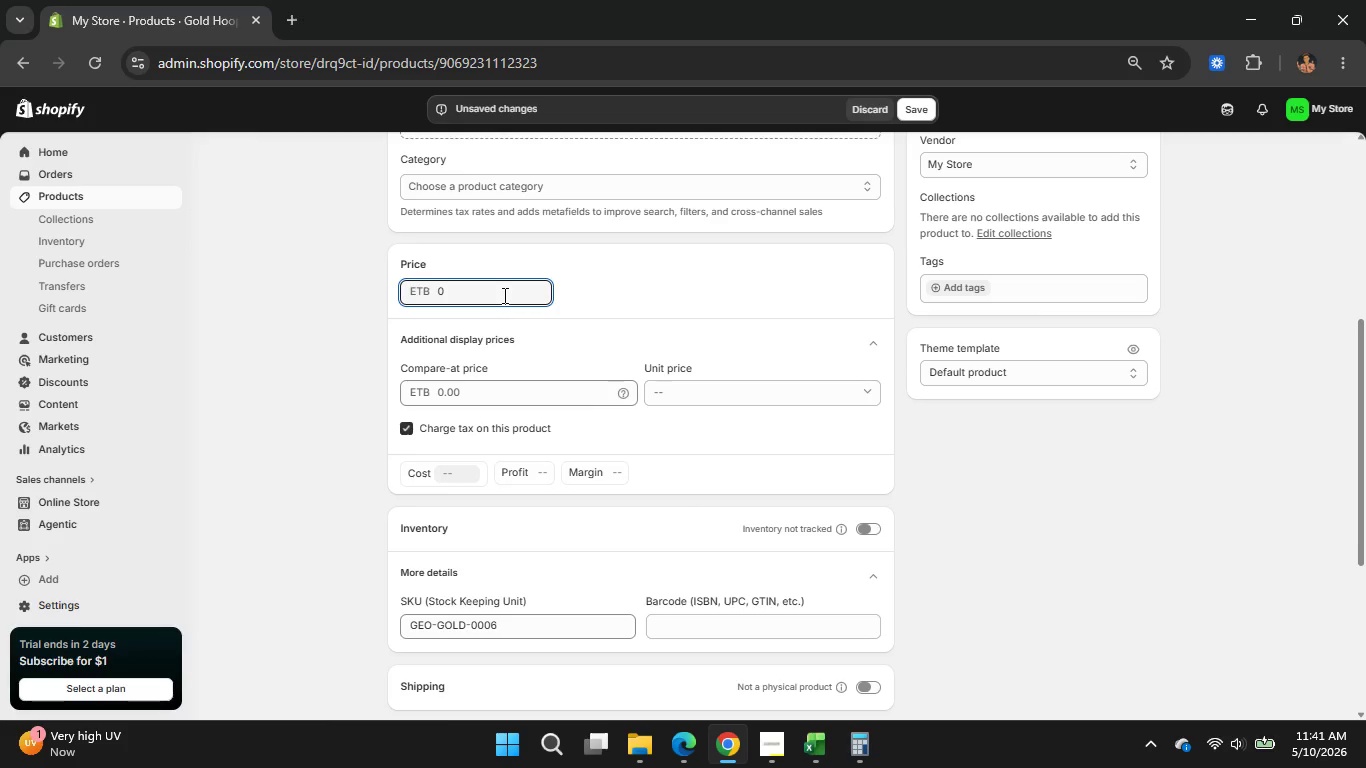 
key(Backspace)
 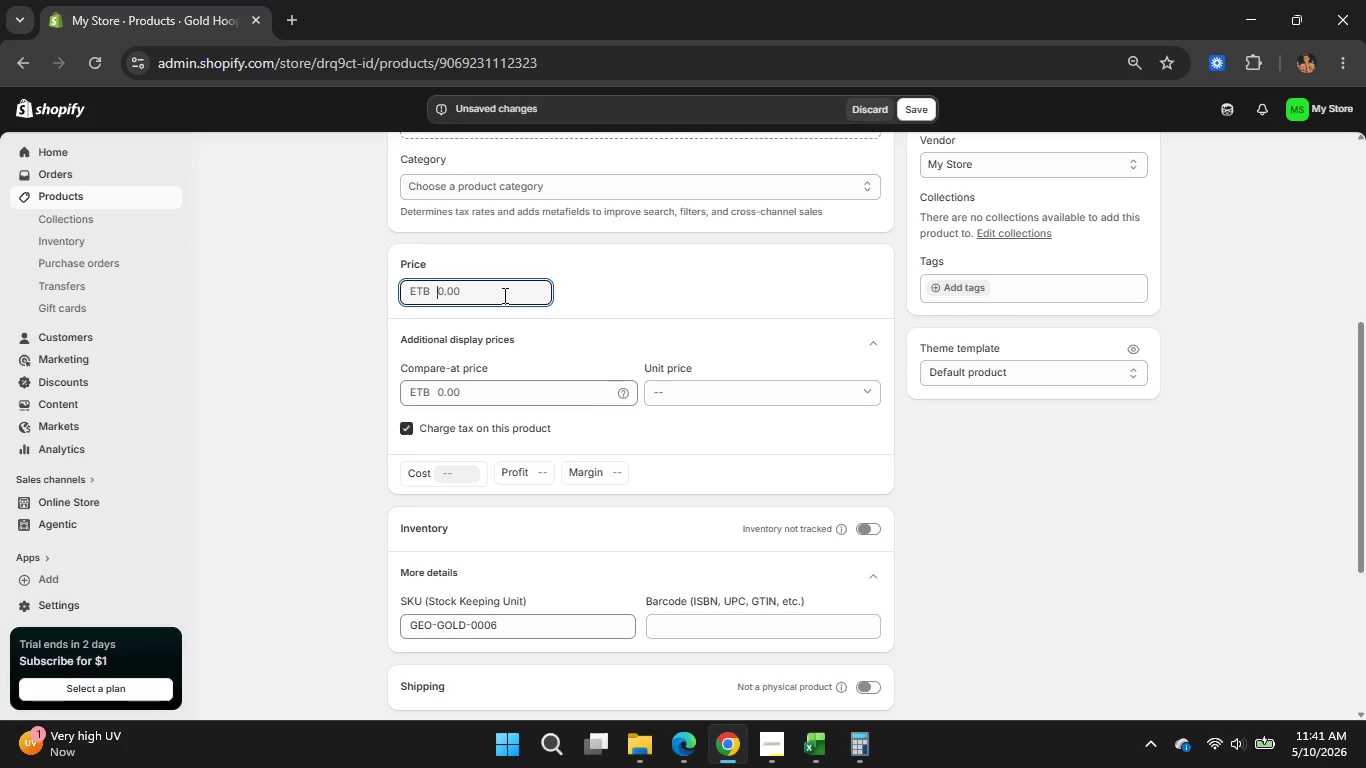 
key(Backspace)
 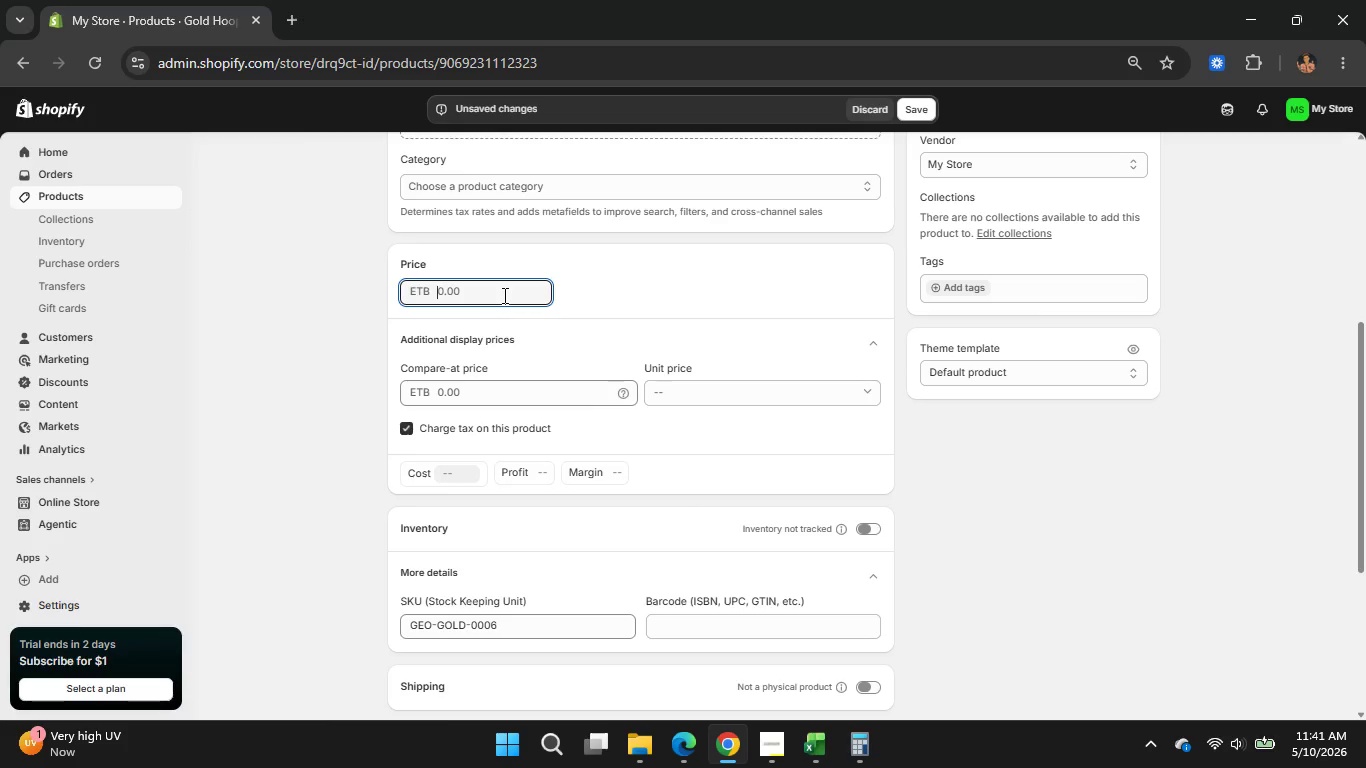 
key(Backspace)
 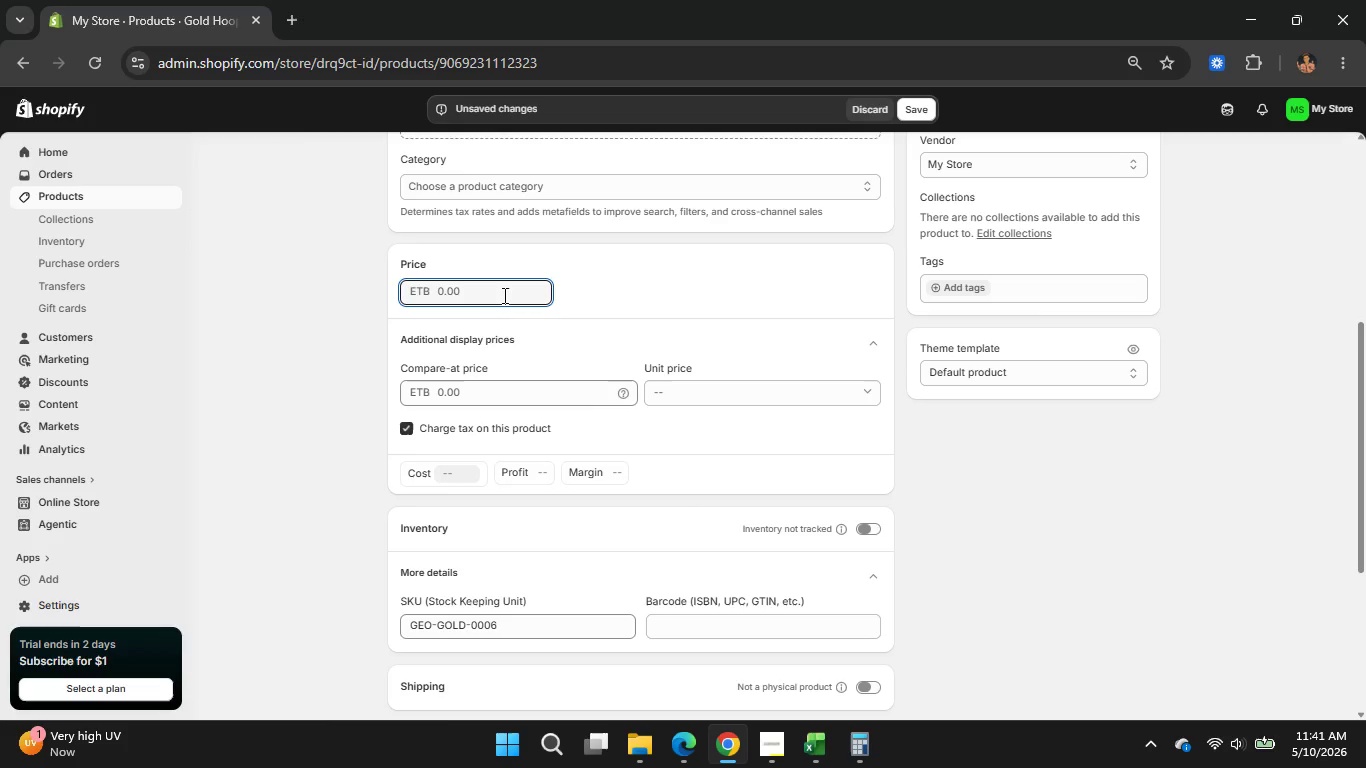 
key(Numpad2)
 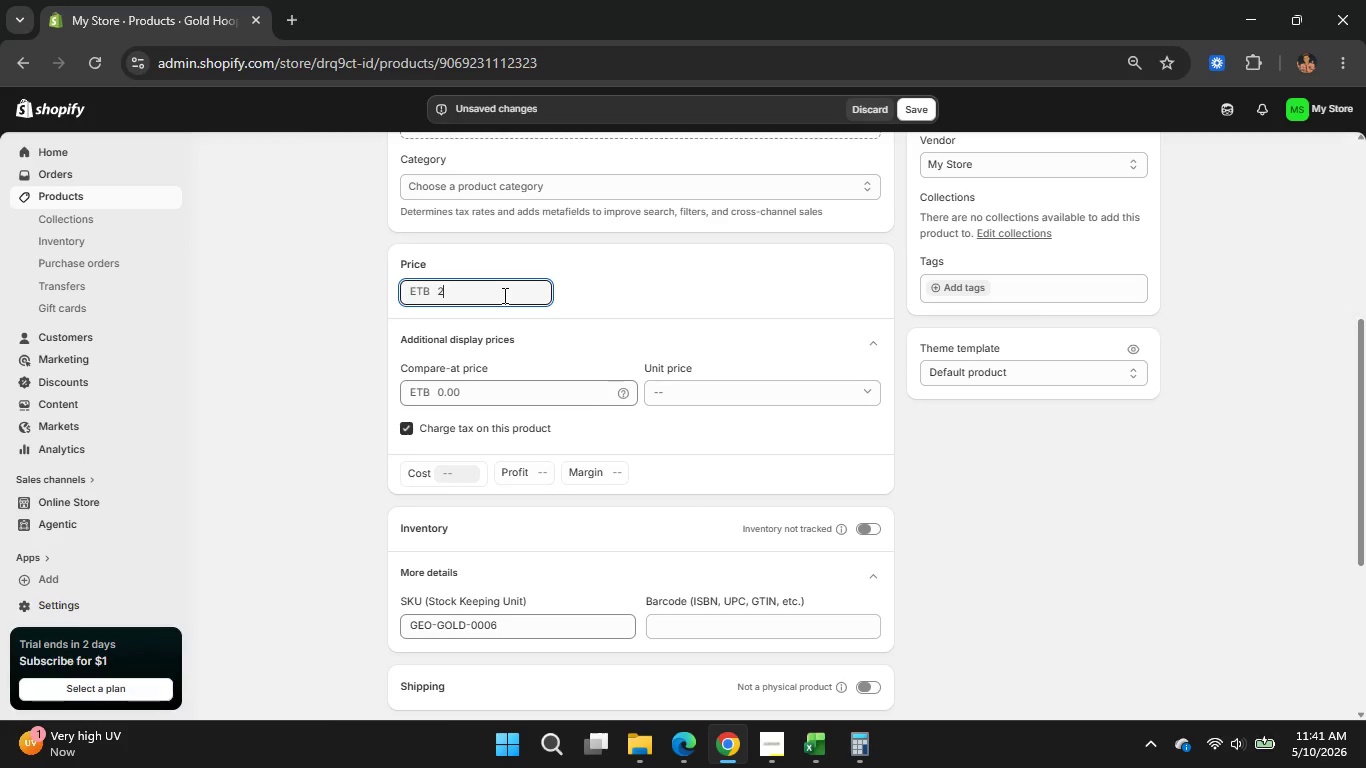 
key(Numpad1)
 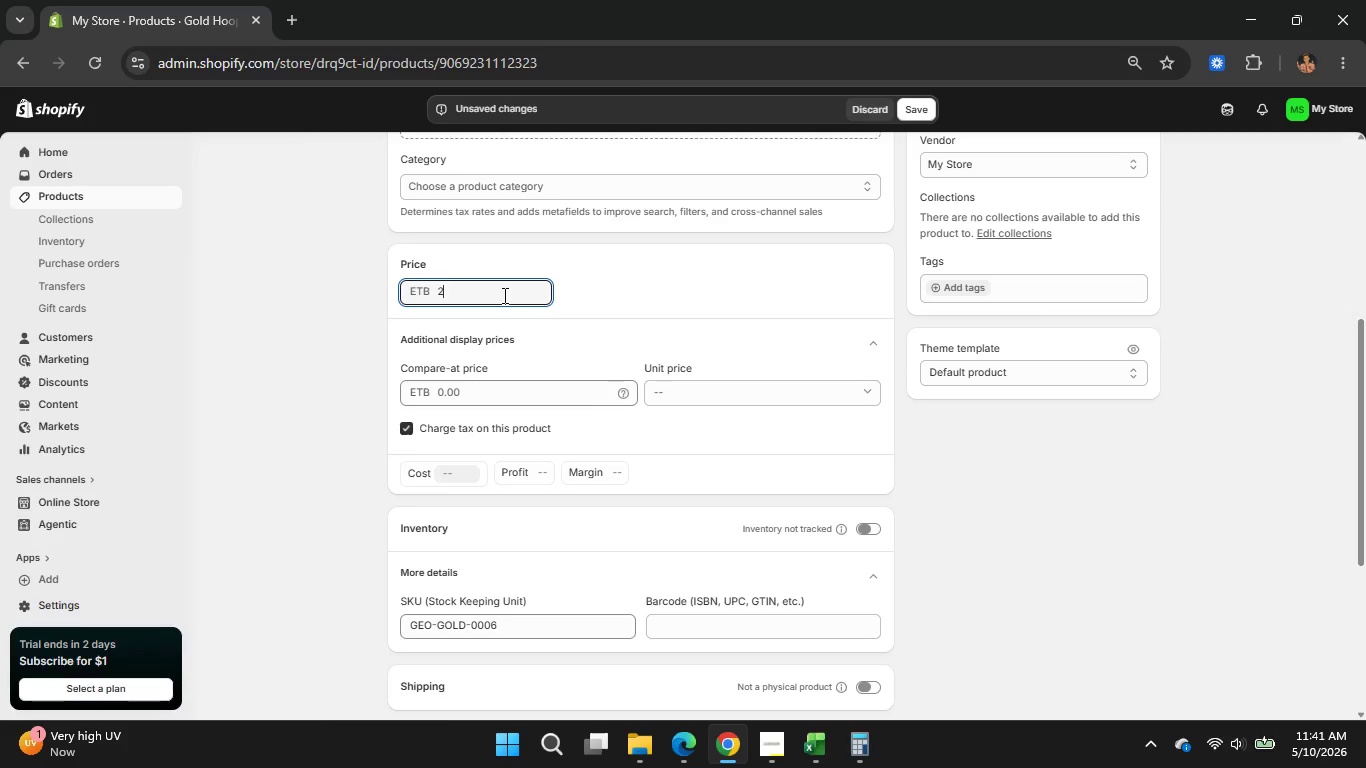 
key(NumpadDecimal)
 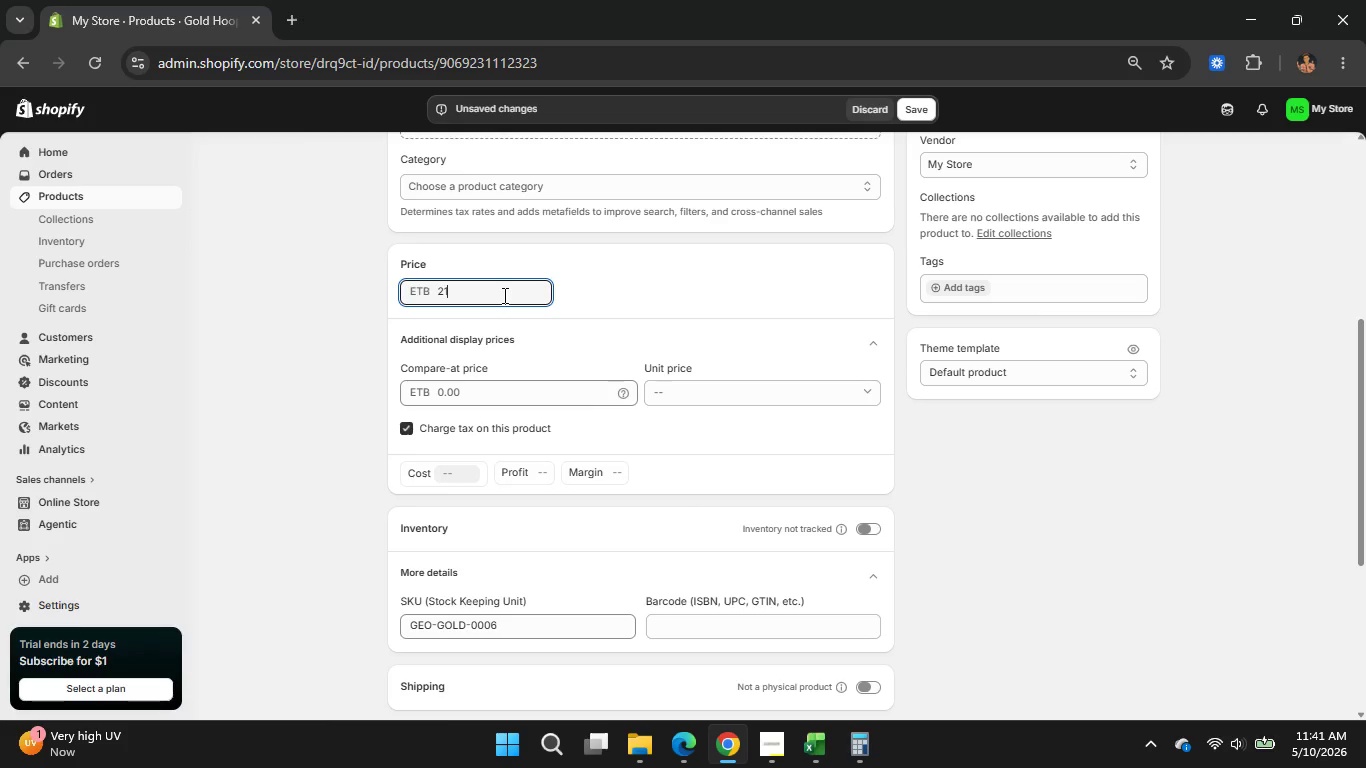 
key(Numpad9)
 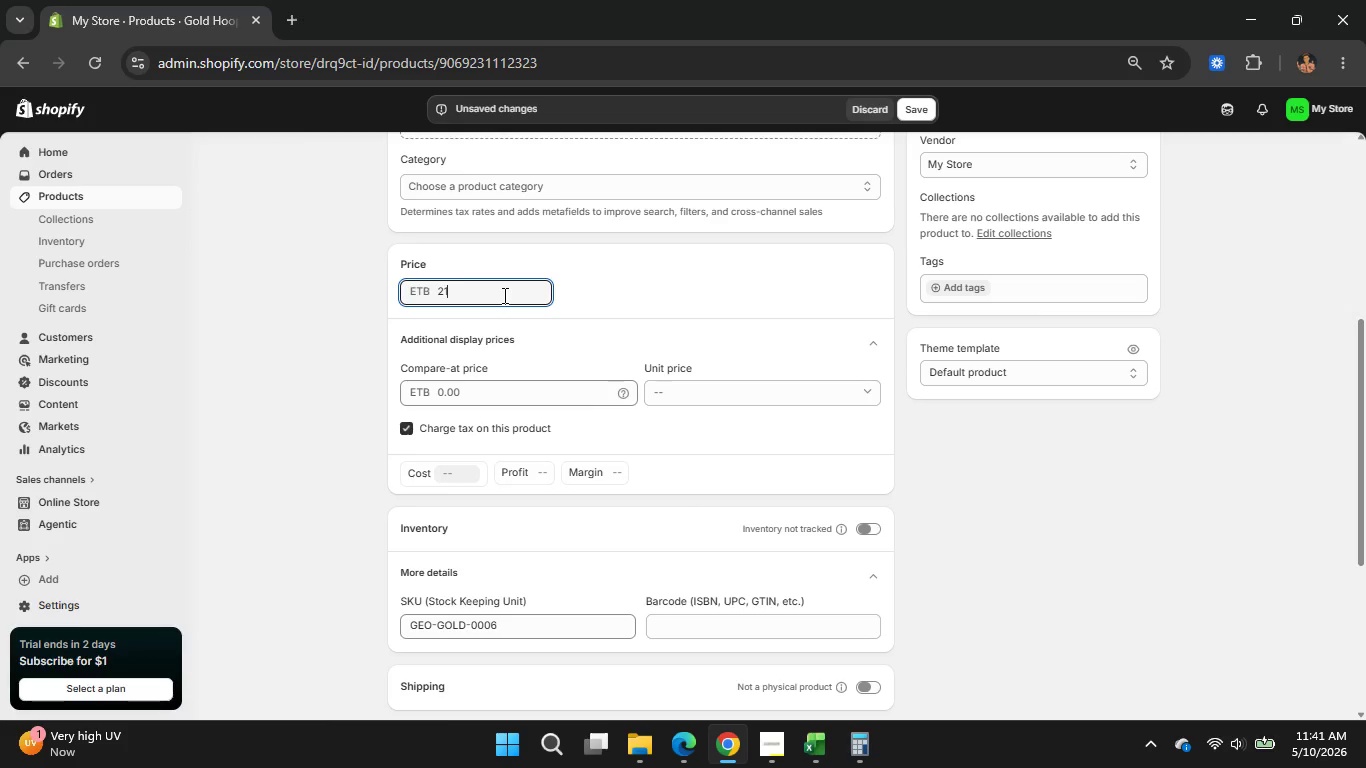 
key(Numpad9)
 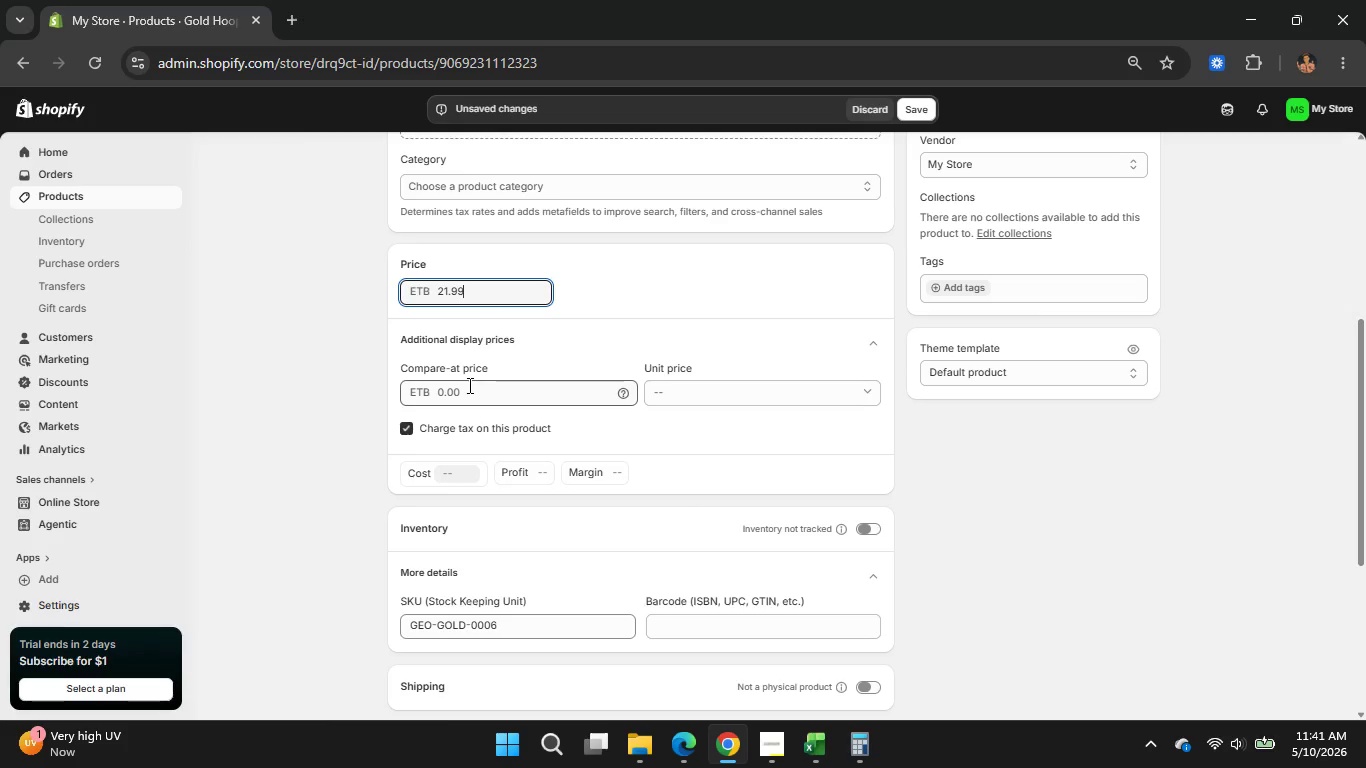 
left_click([468, 385])
 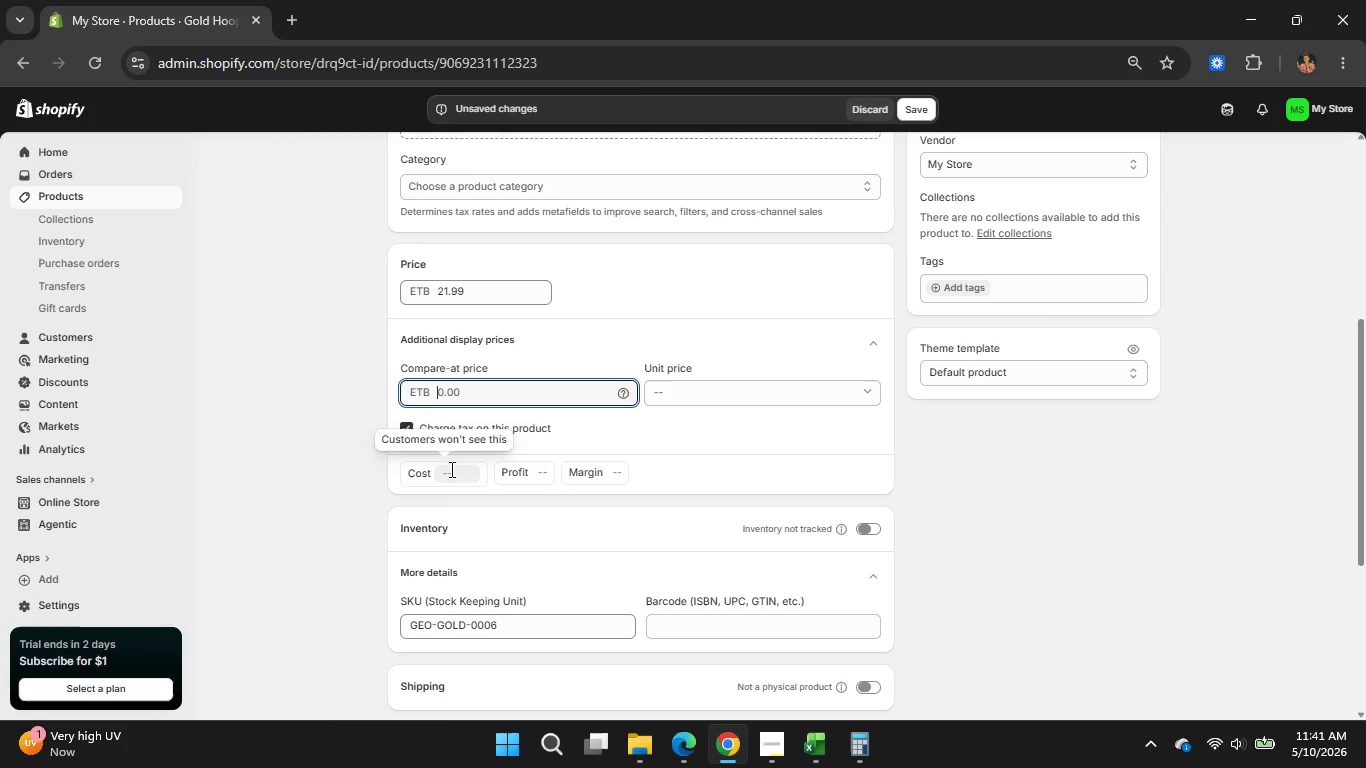 
left_click([450, 469])
 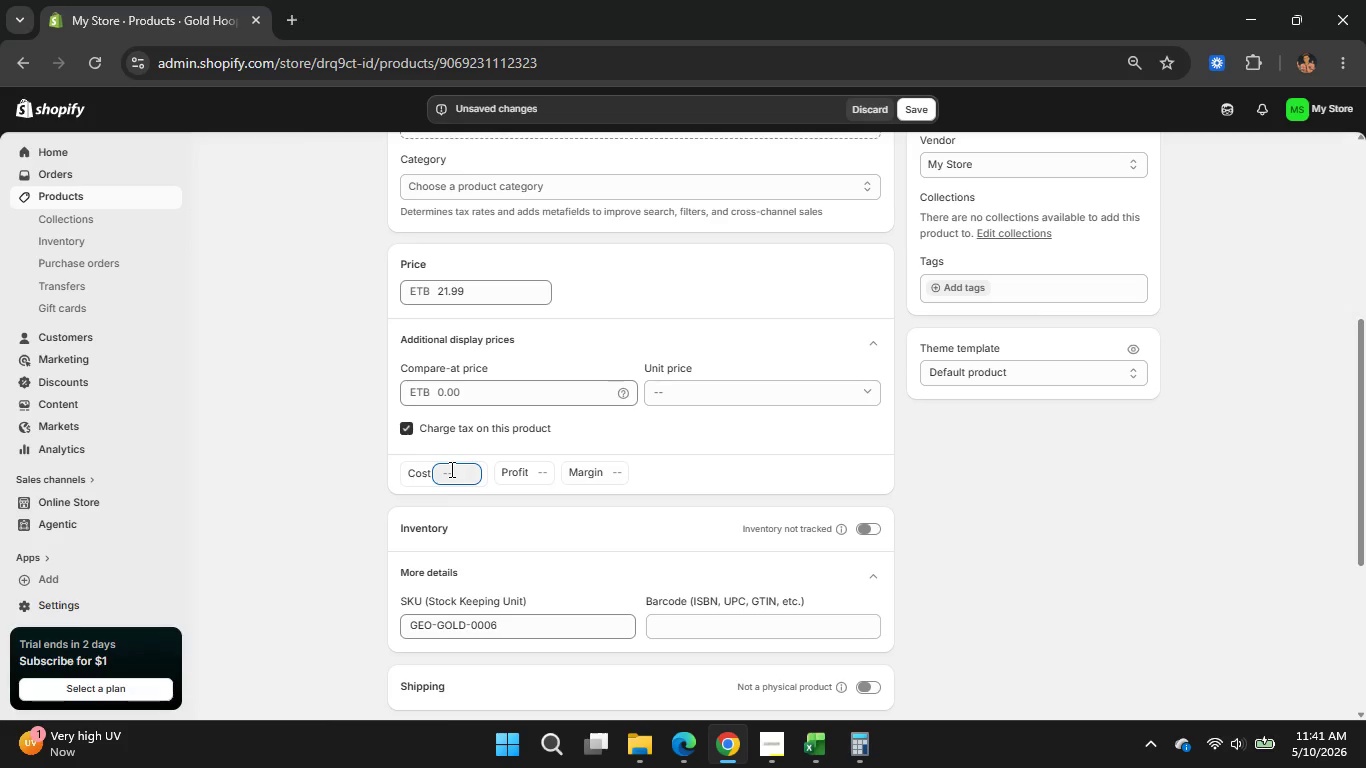 
key(Numpad8)
 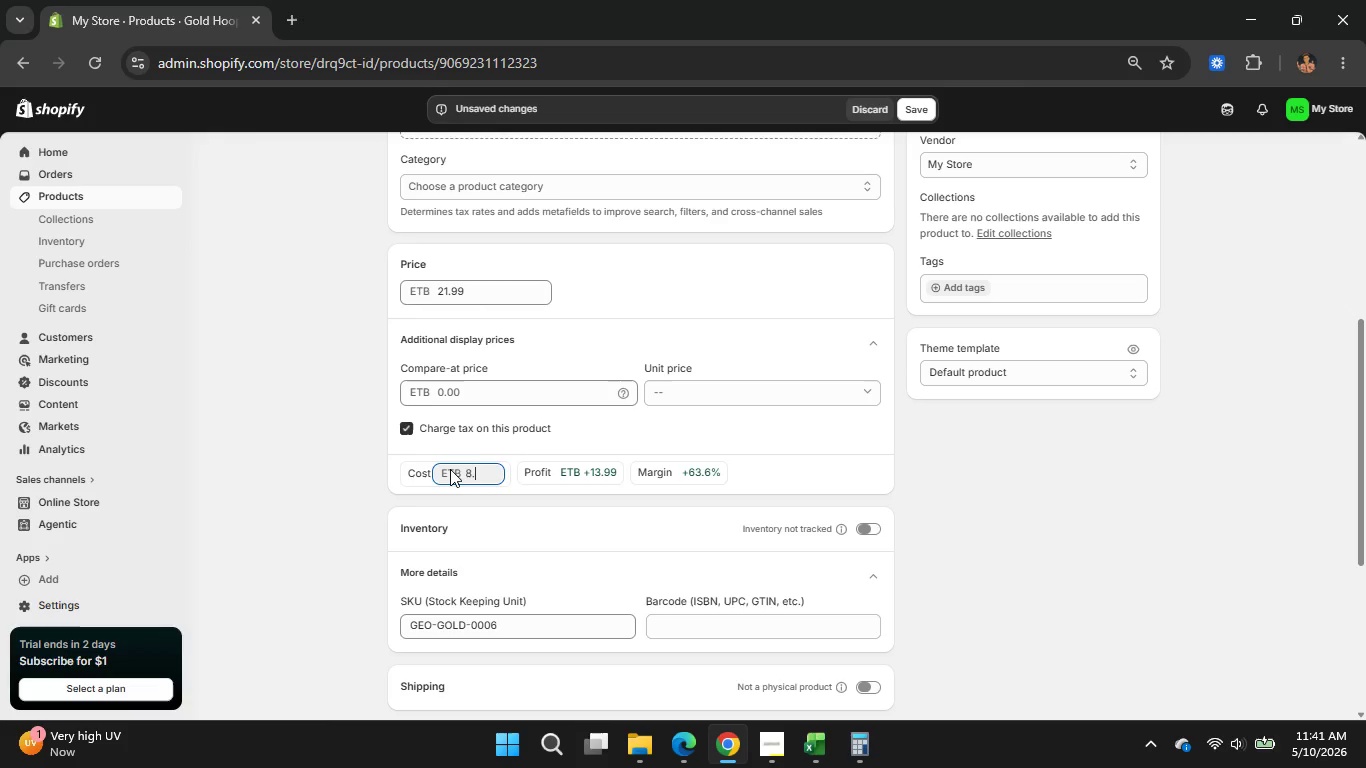 
key(NumpadDecimal)
 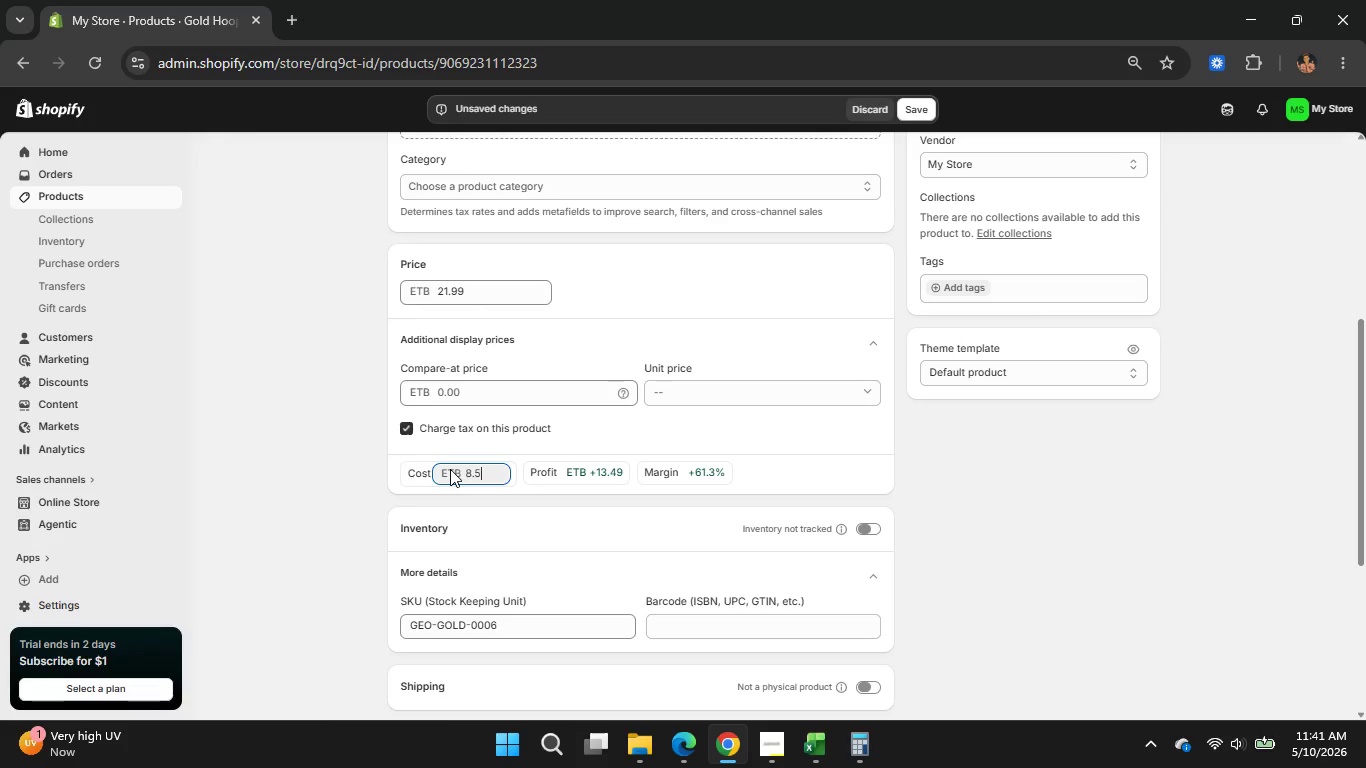 
key(Numpad5)
 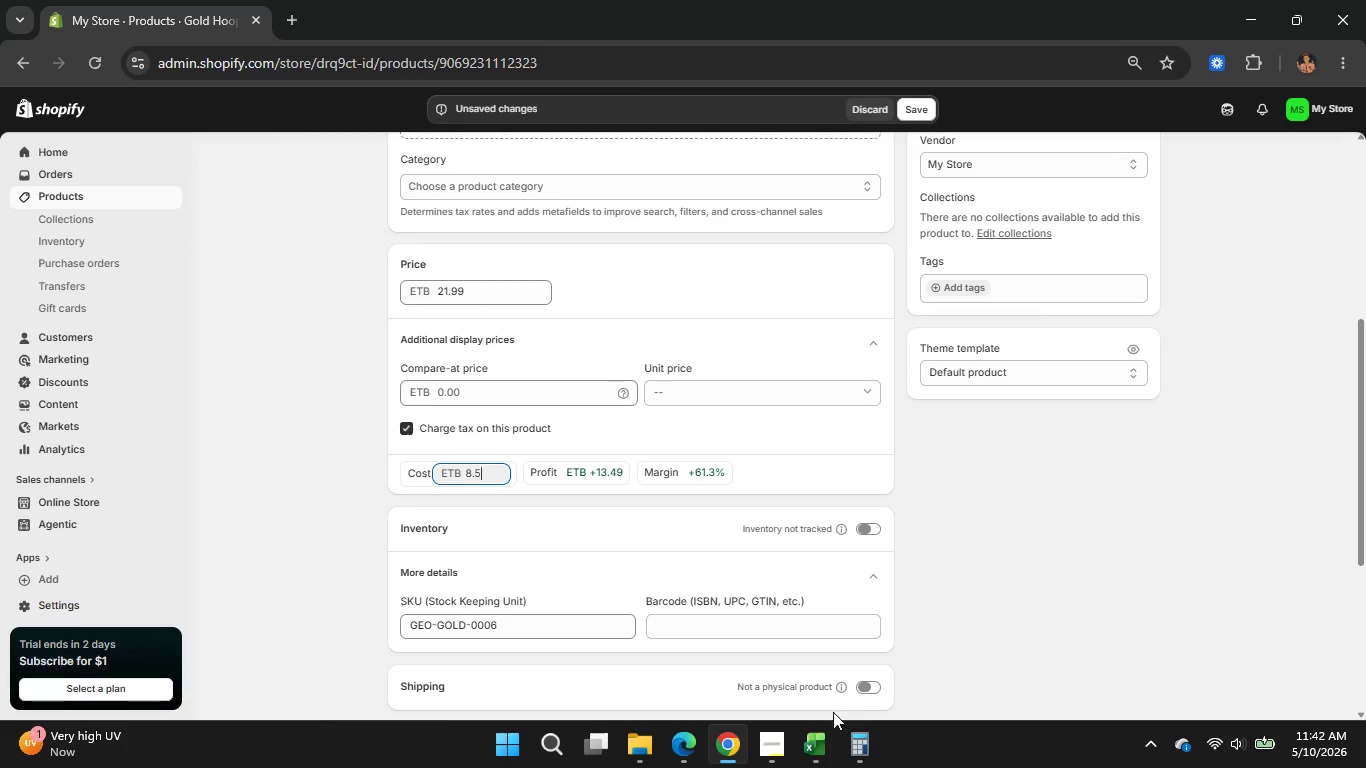 
left_click([816, 741])
 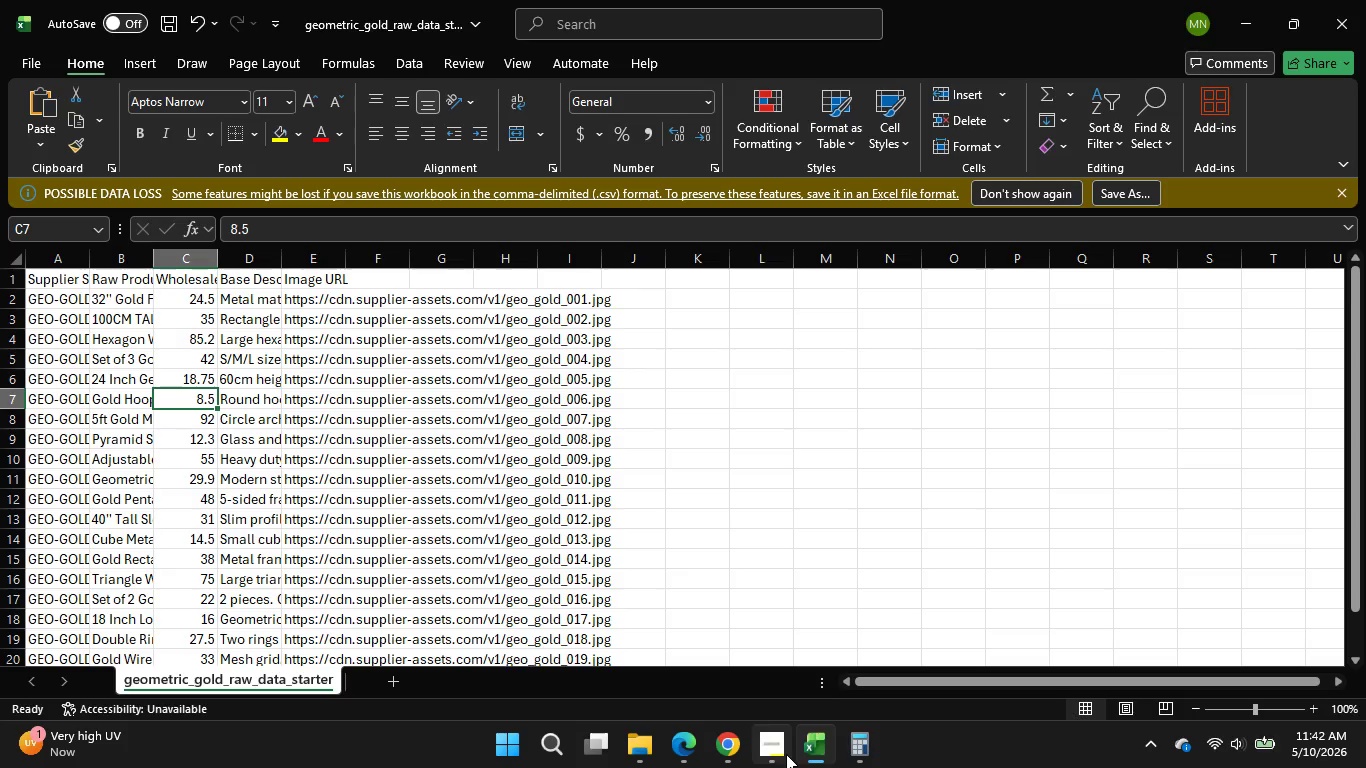 
left_click([786, 754])